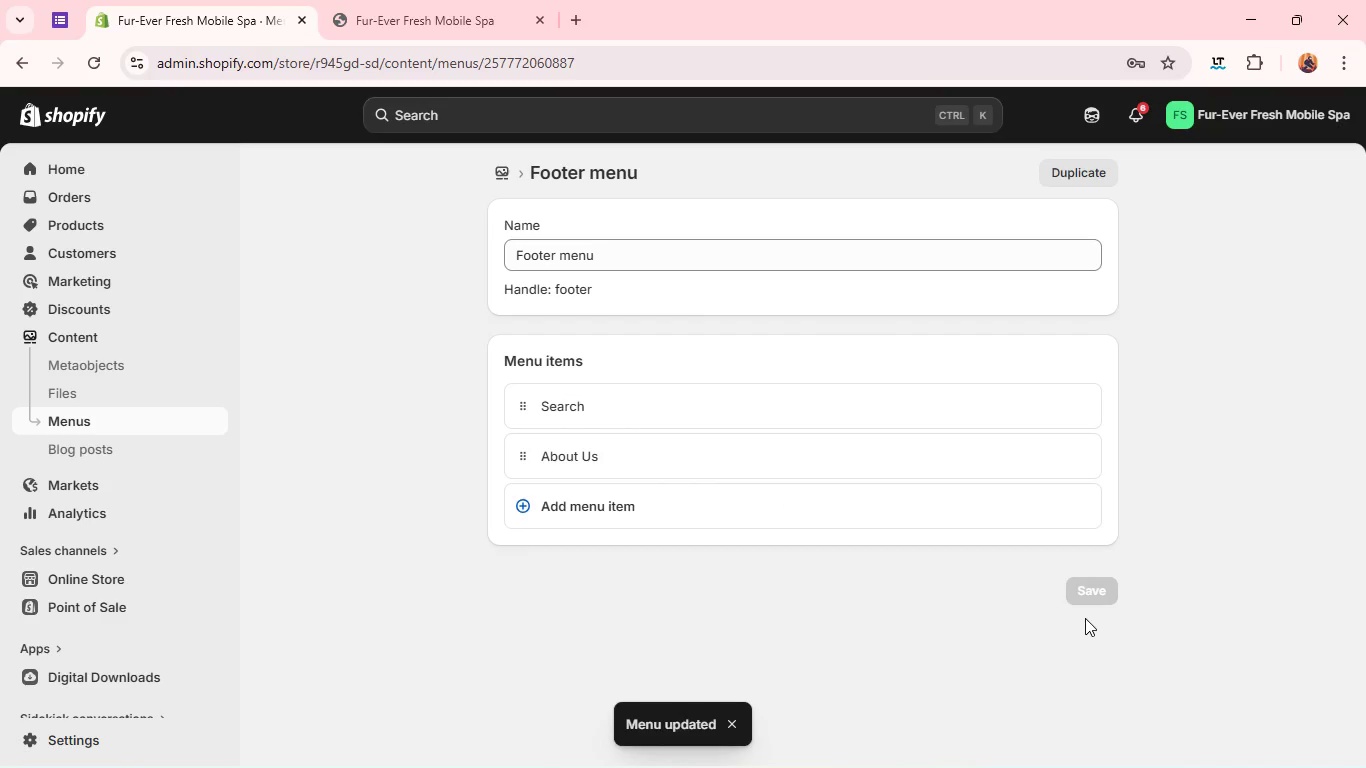 
wait(10.66)
 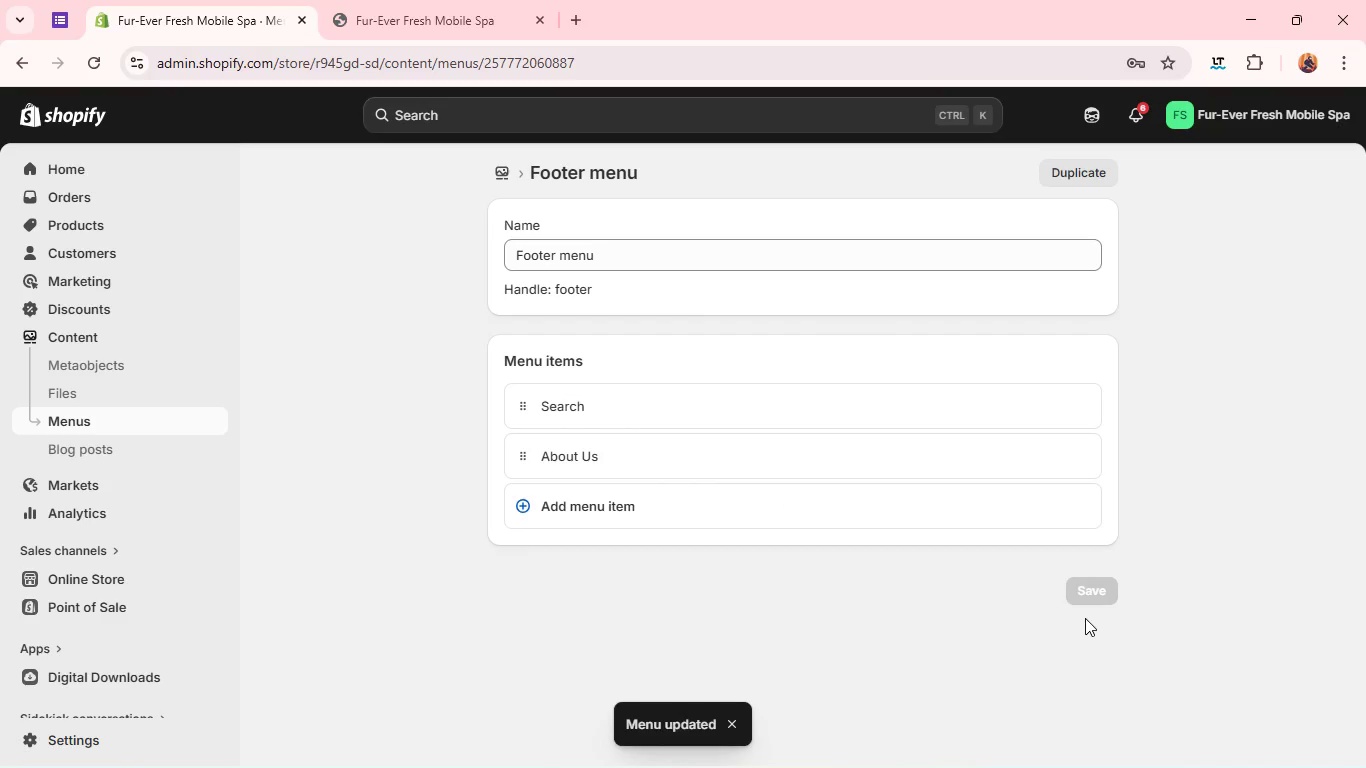 
left_click([824, 521])
 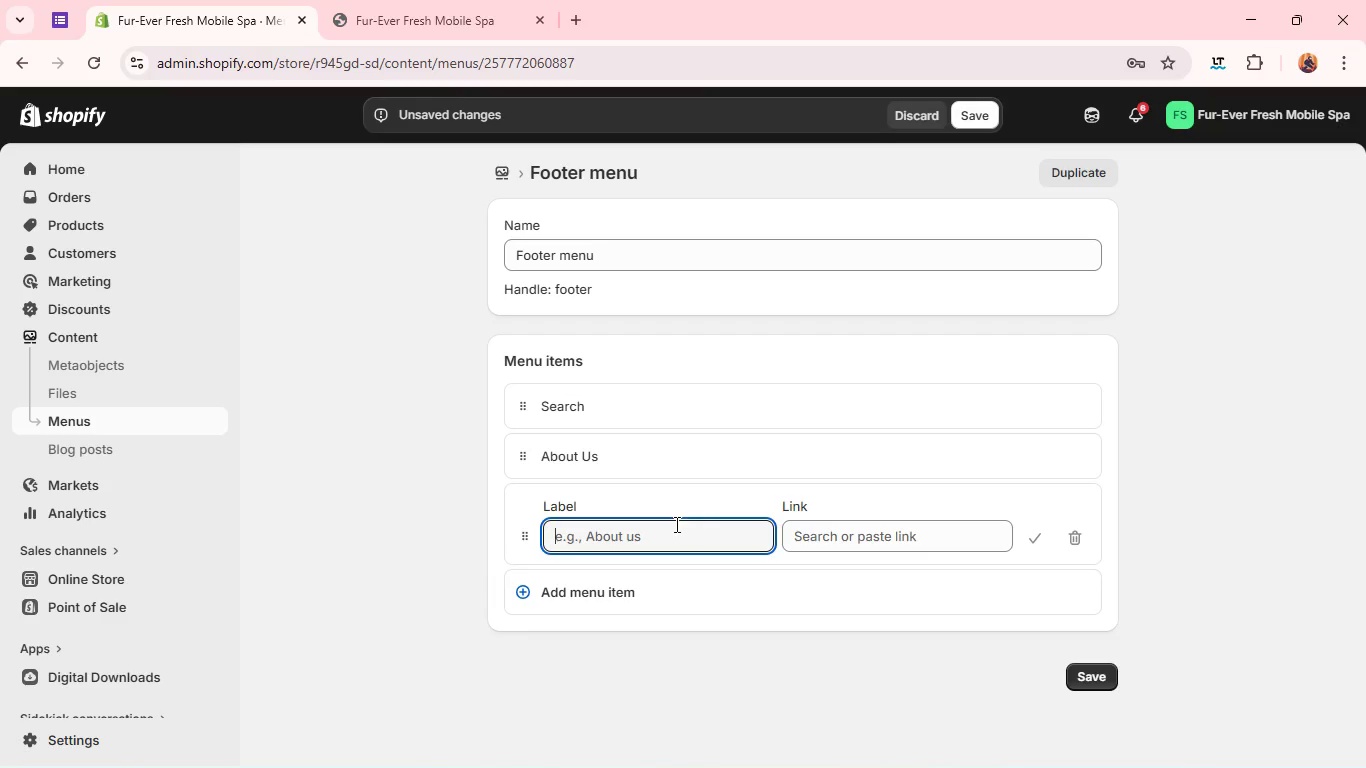 
left_click([675, 525])
 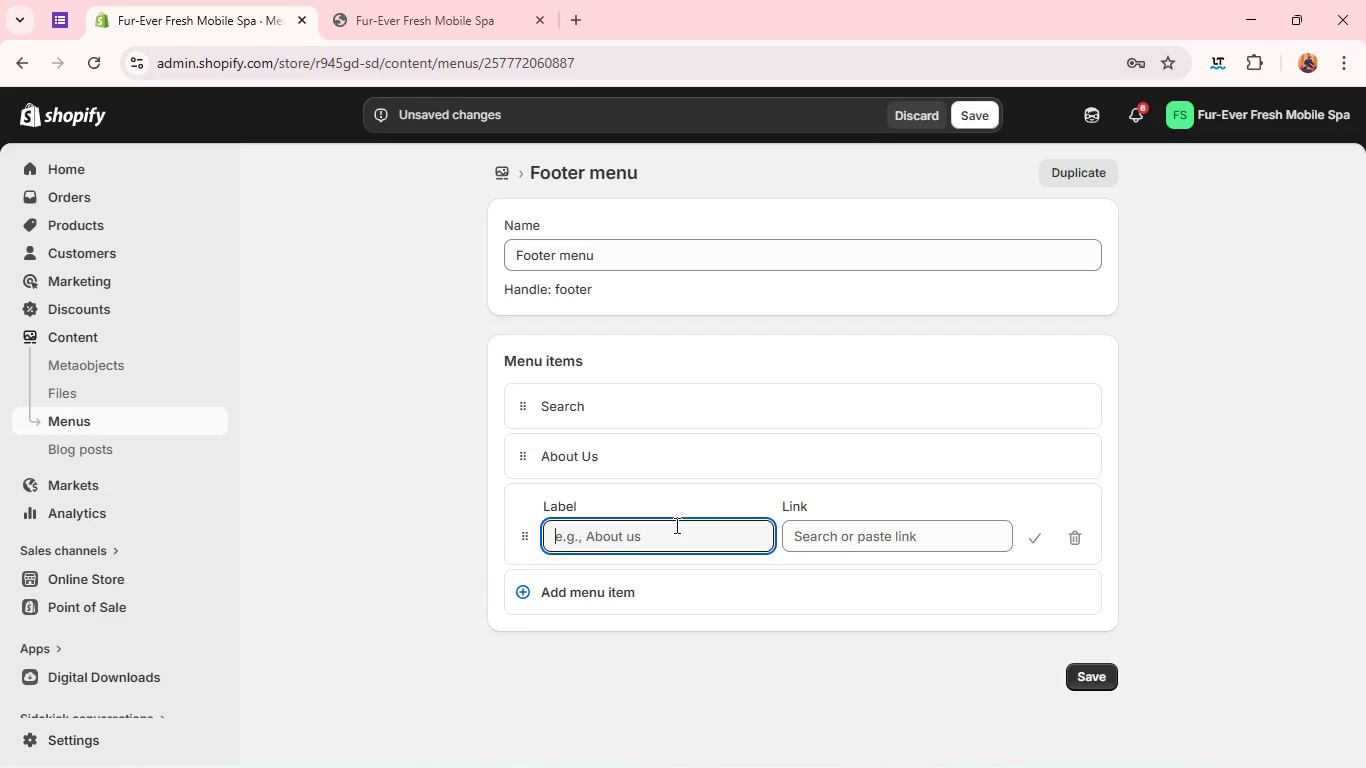 
type(COnta)
 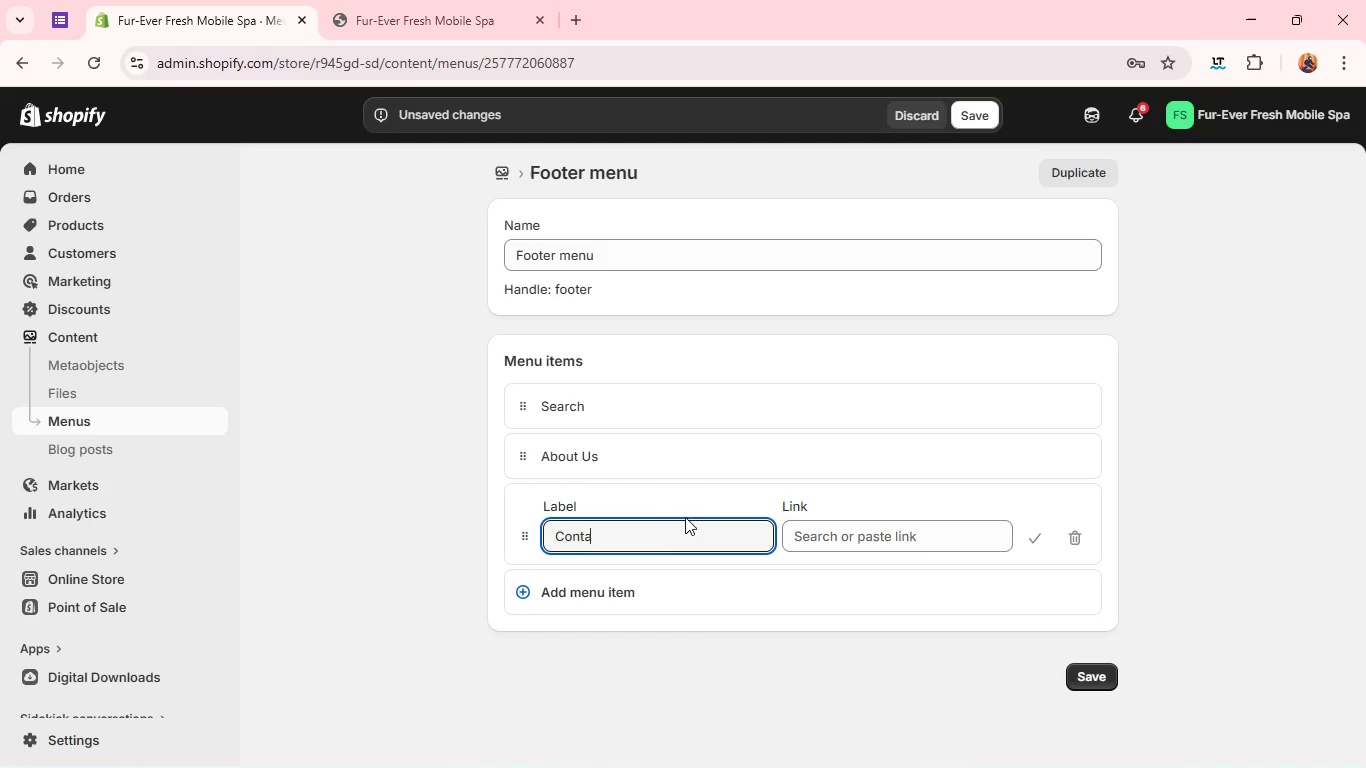 
left_click_drag(start_coordinate=[671, 538], to_coordinate=[524, 547])
 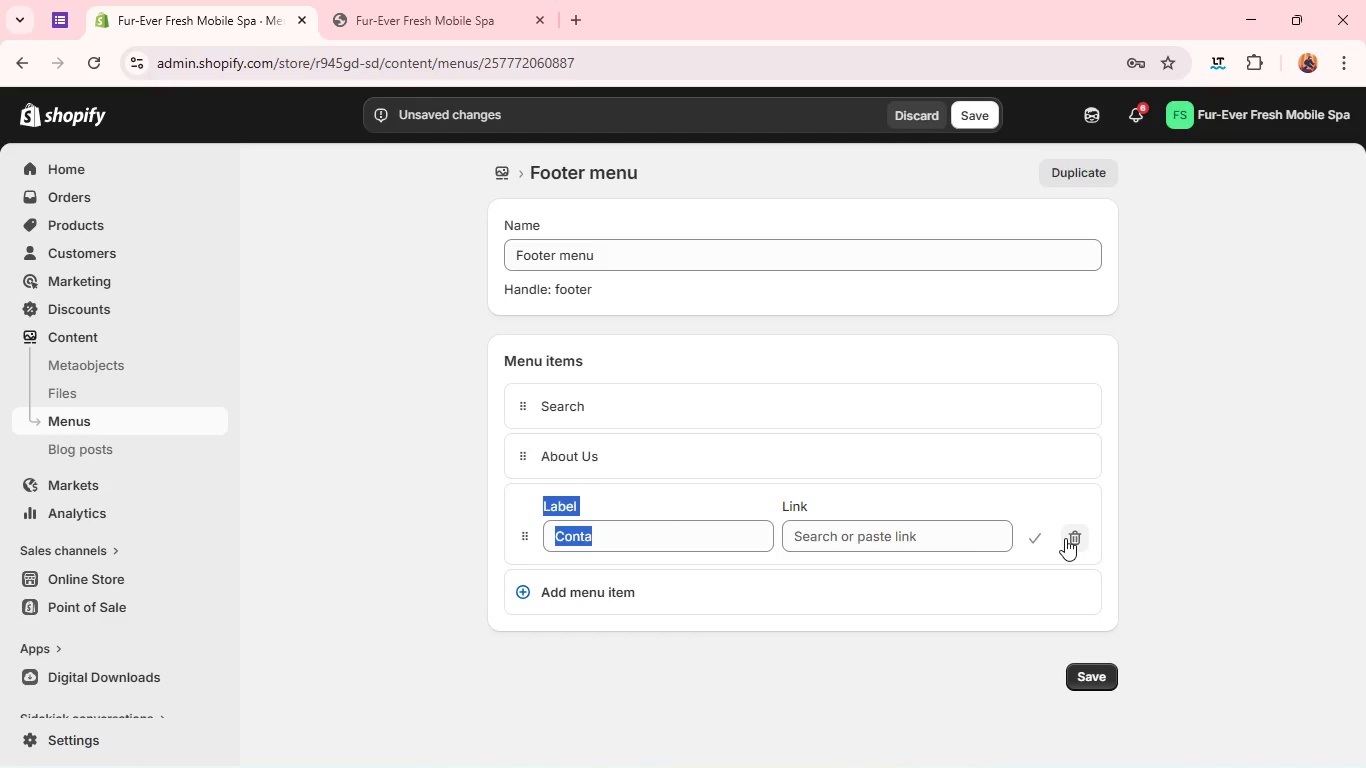 
left_click([1066, 538])
 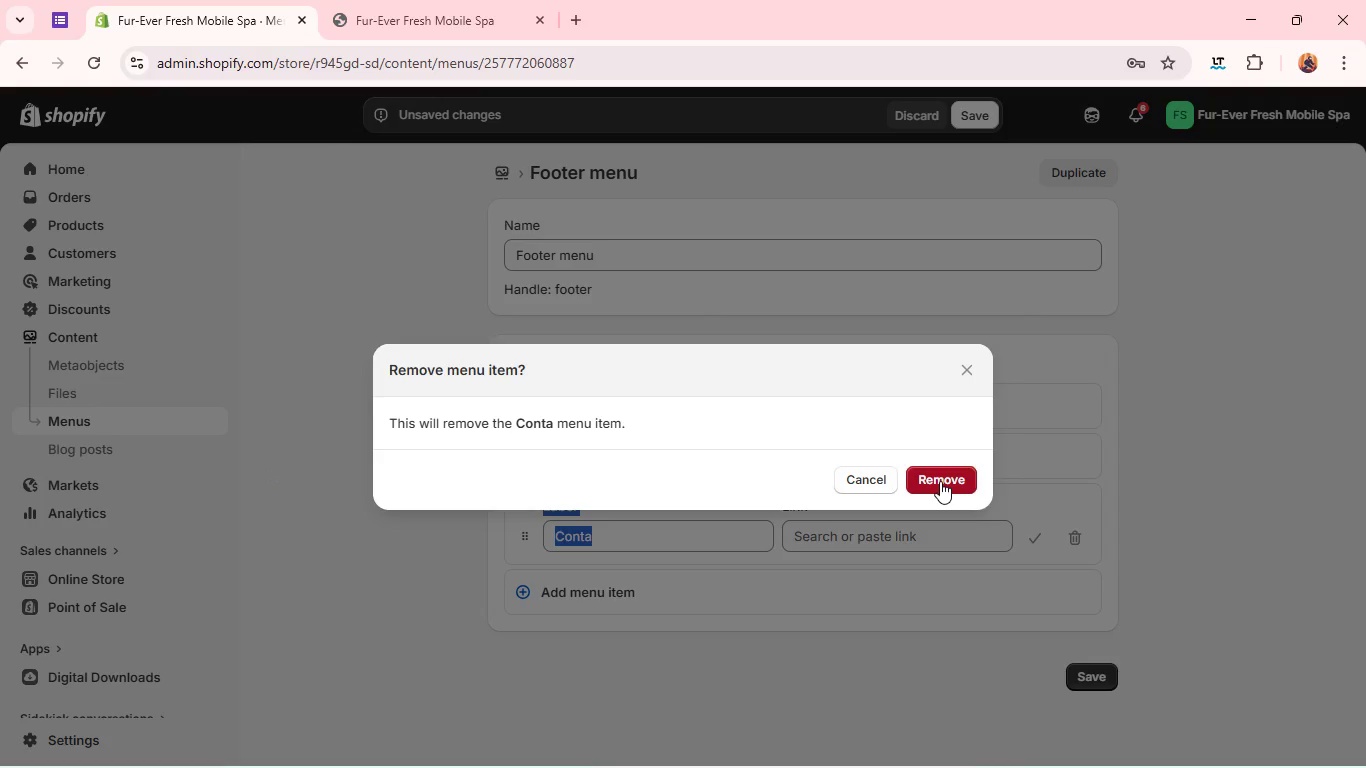 
wait(7.42)
 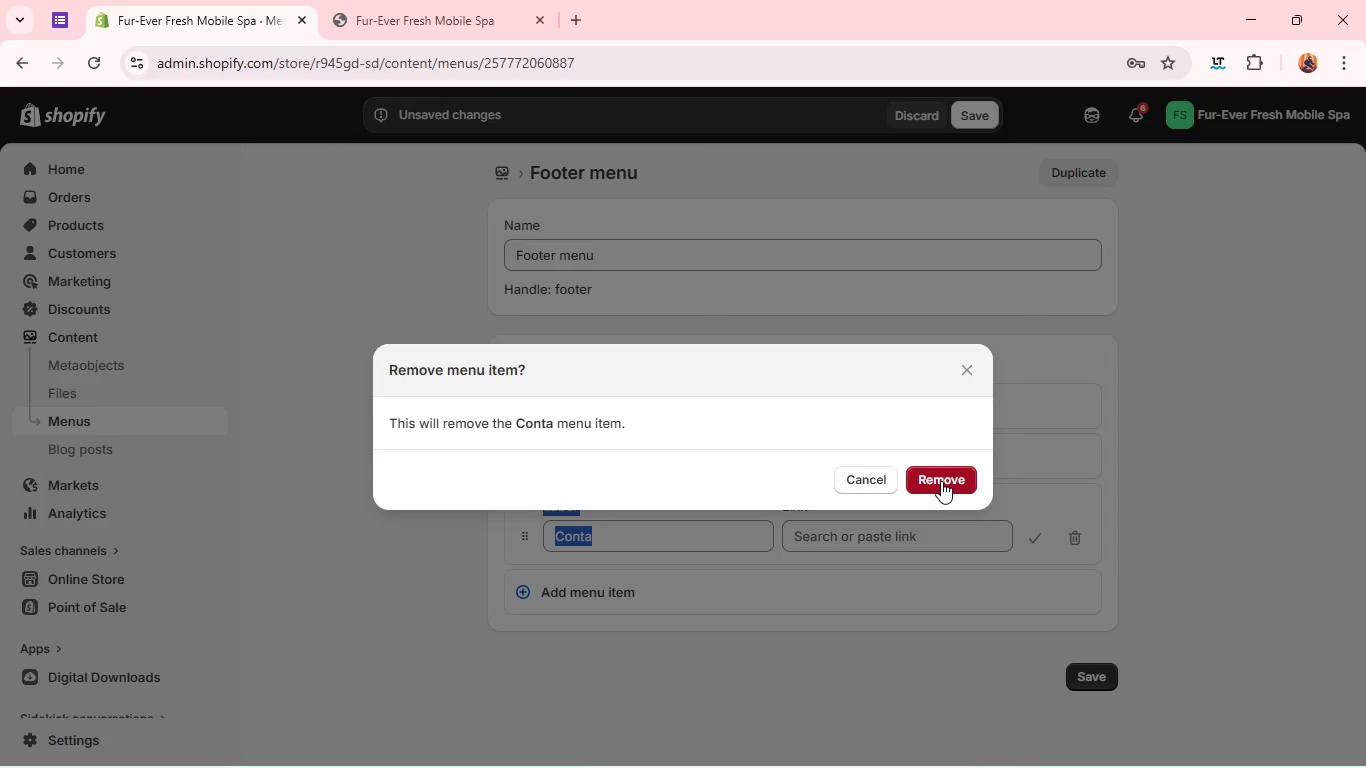 
left_click([941, 477])
 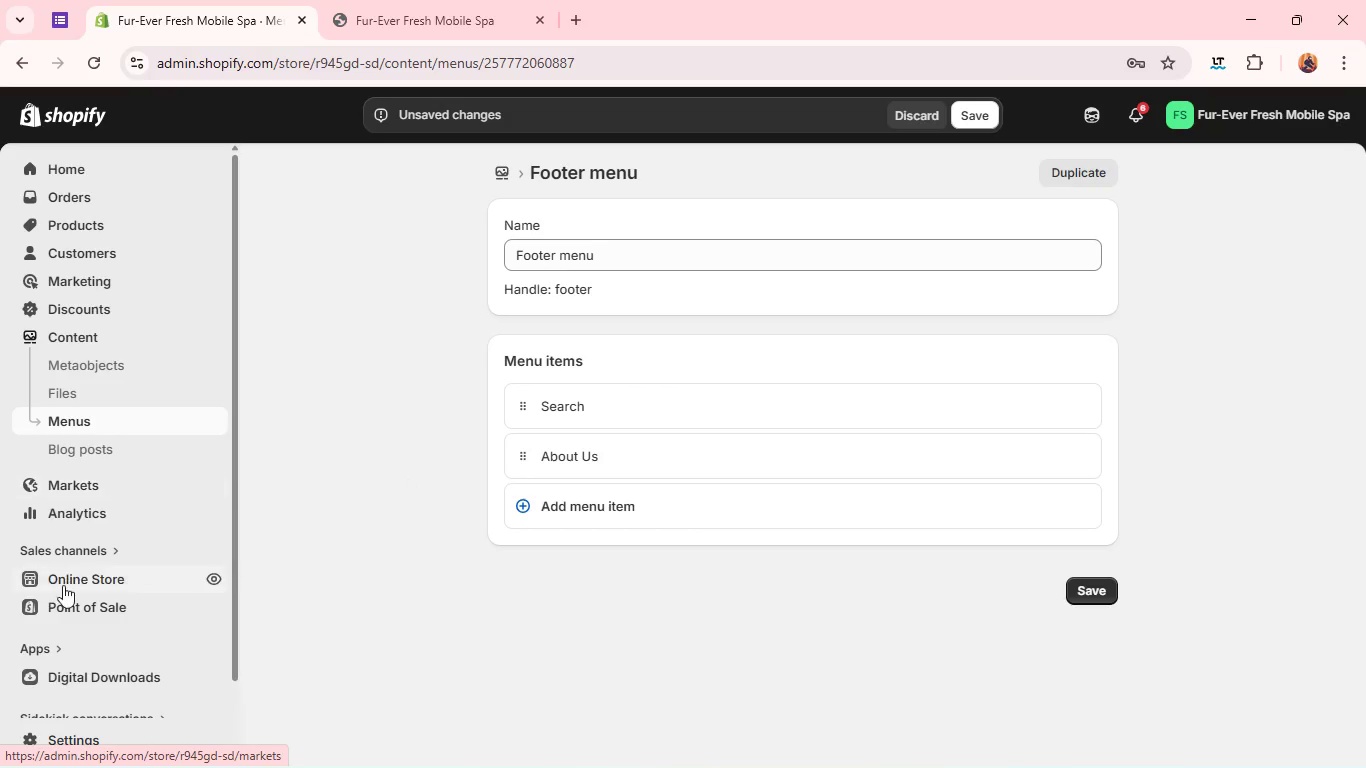 
left_click([65, 578])
 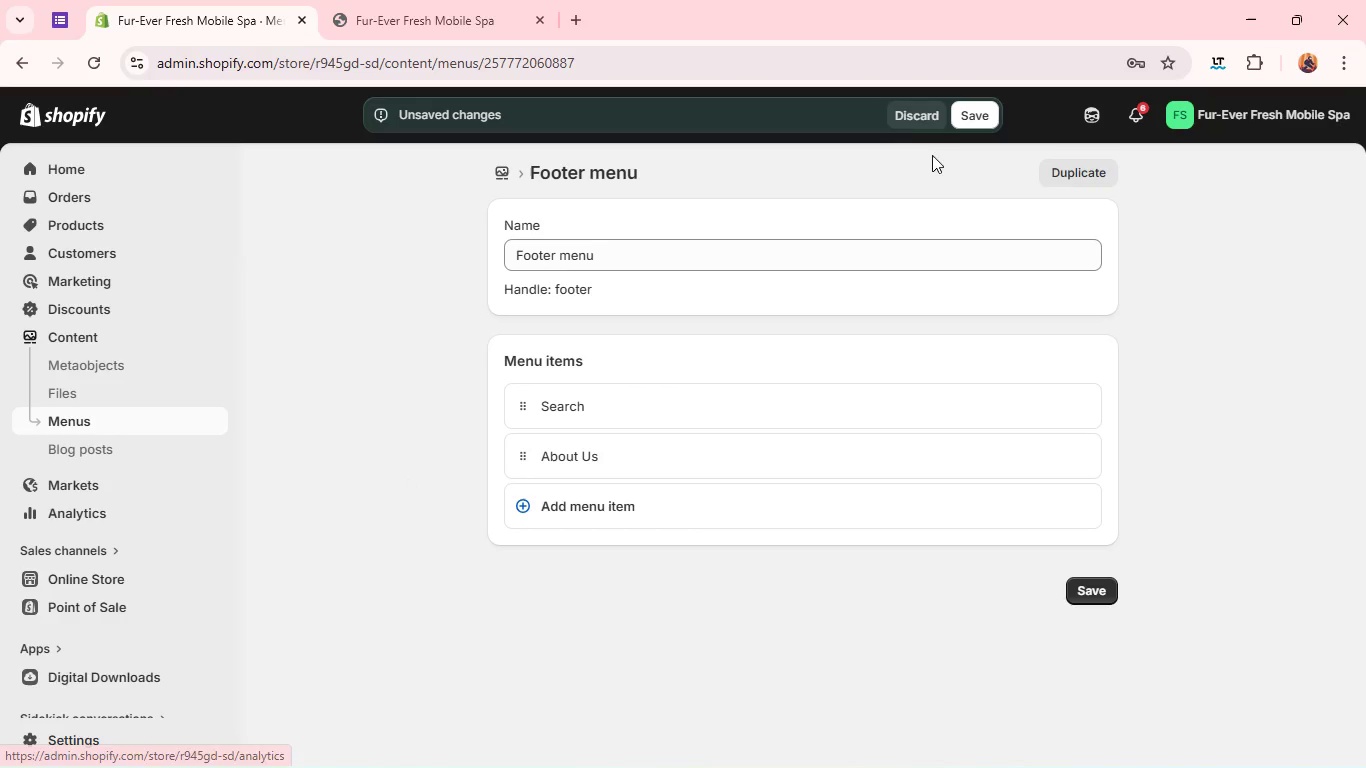 
left_click([938, 115])
 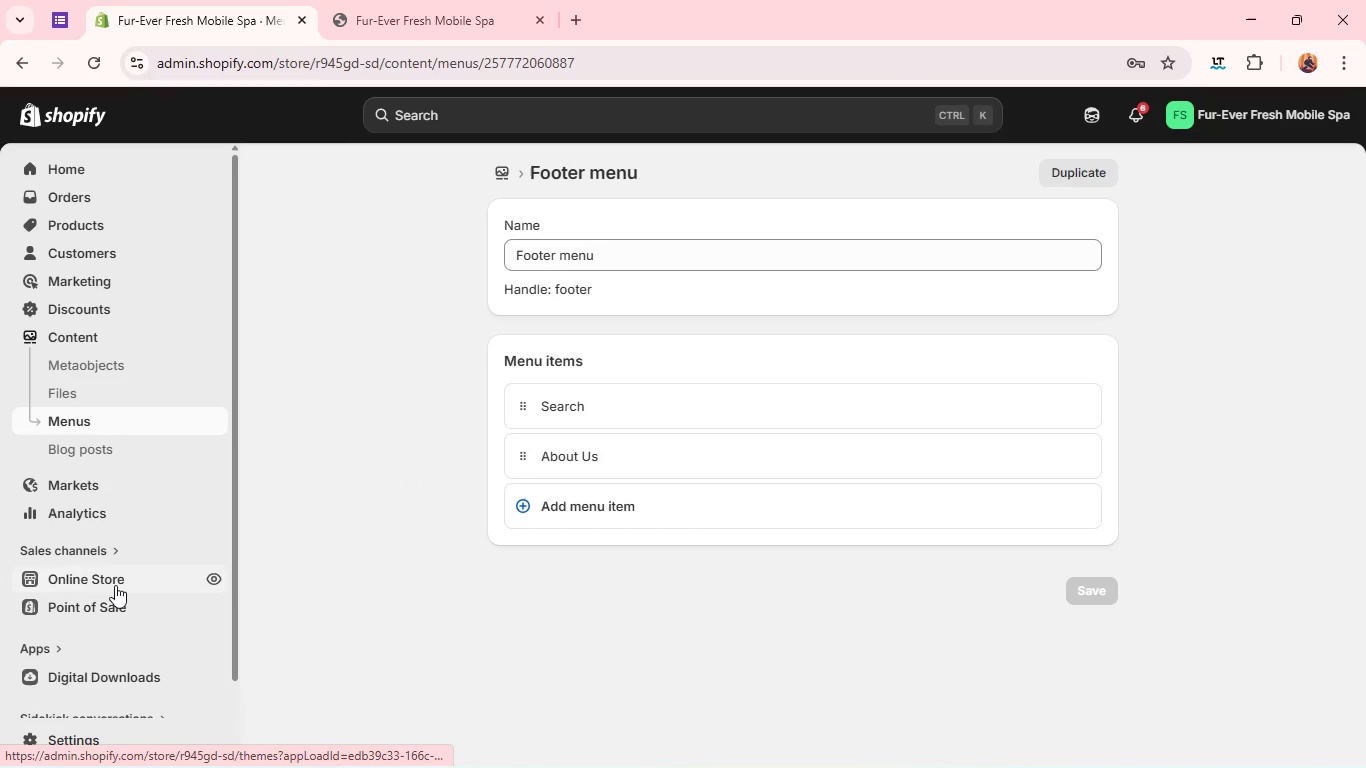 
left_click([113, 585])
 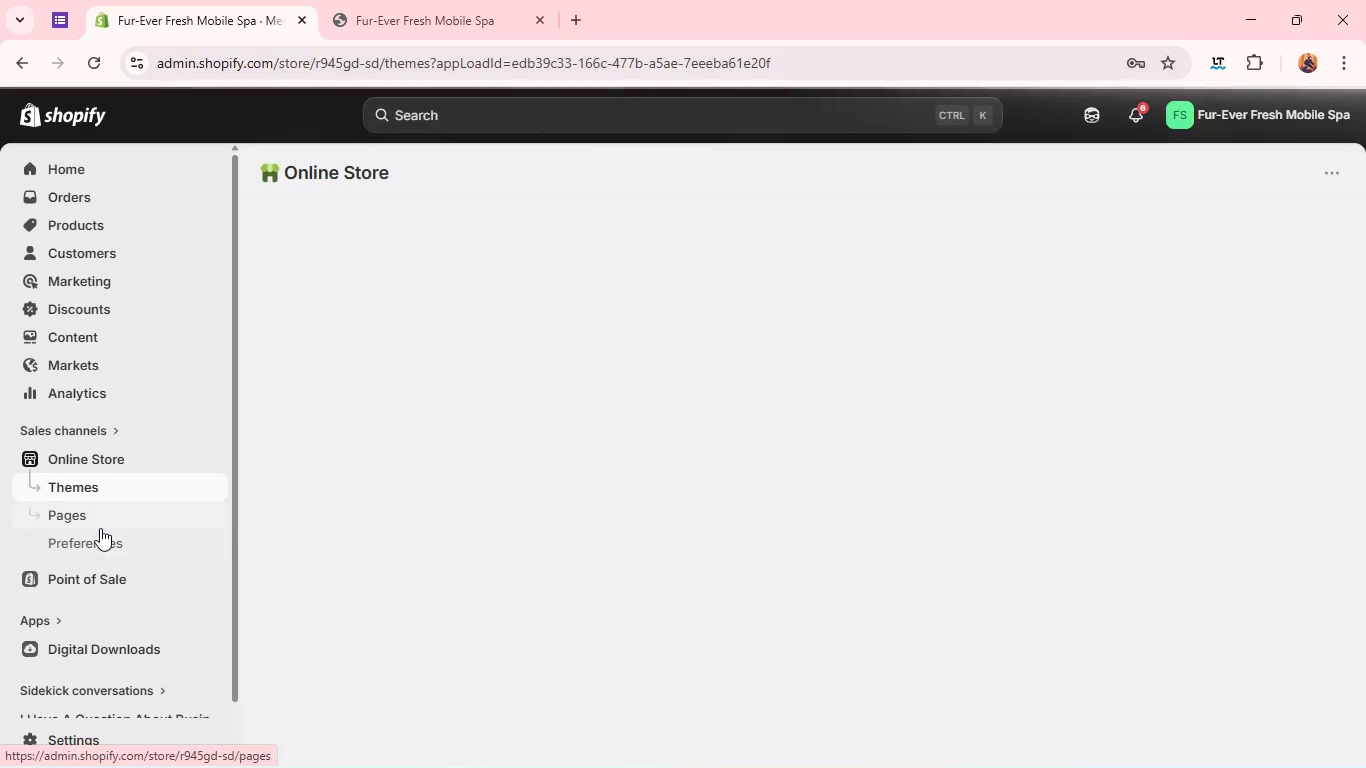 
left_click([100, 518])
 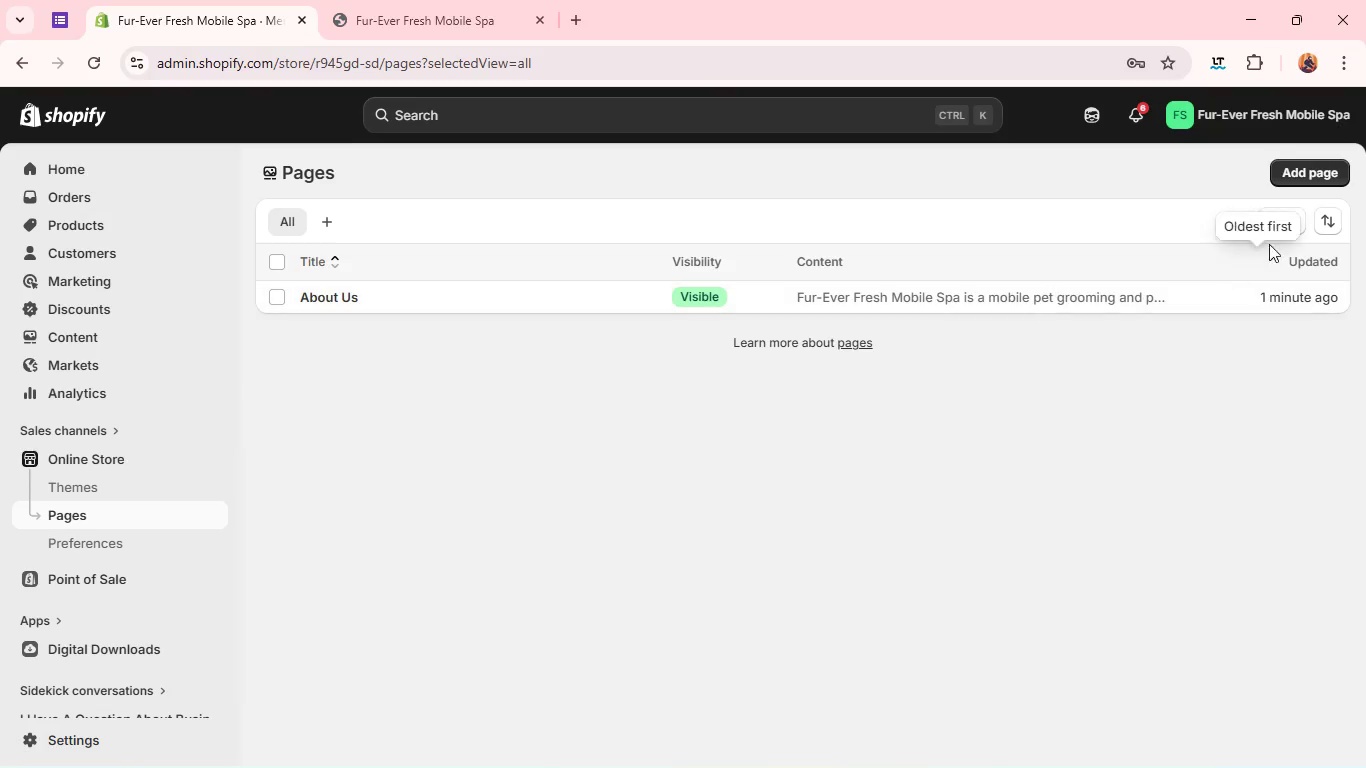 
left_click([1304, 171])
 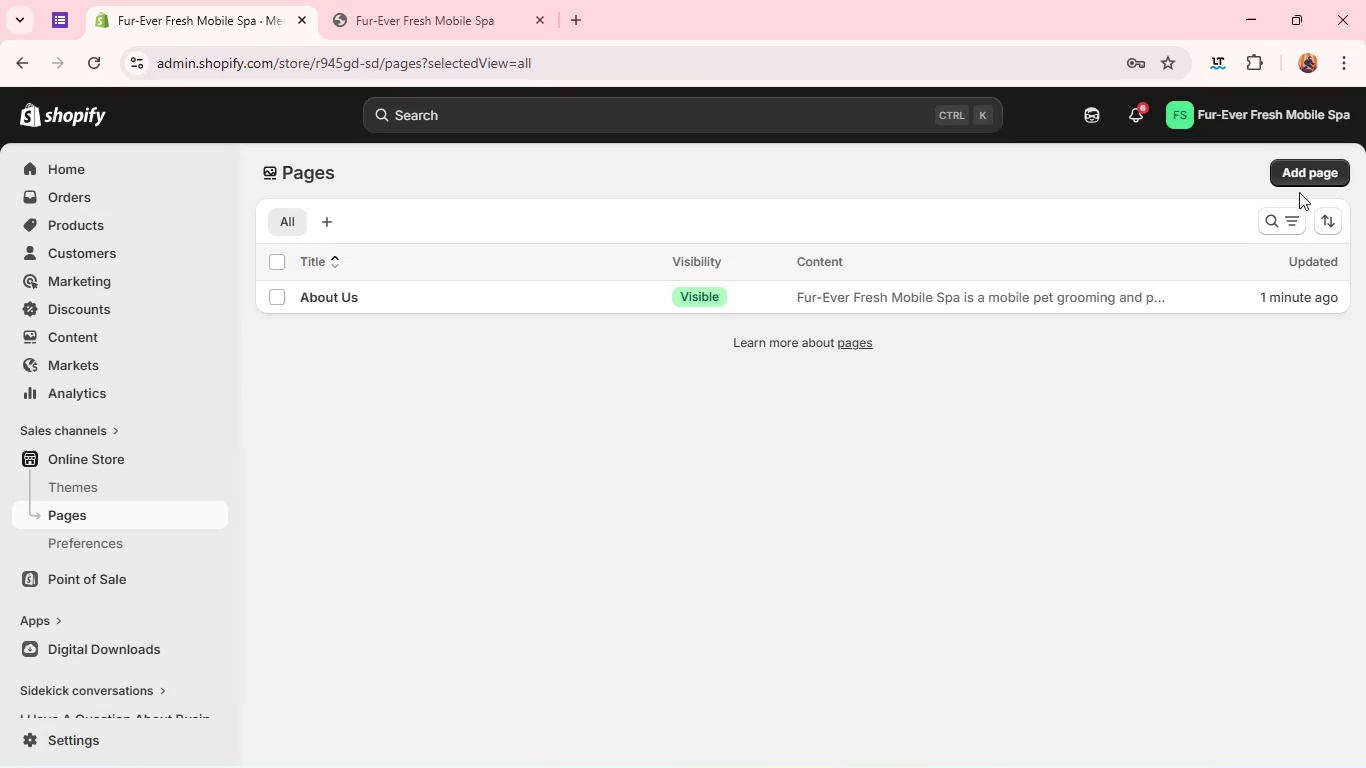 
left_click([1301, 174])
 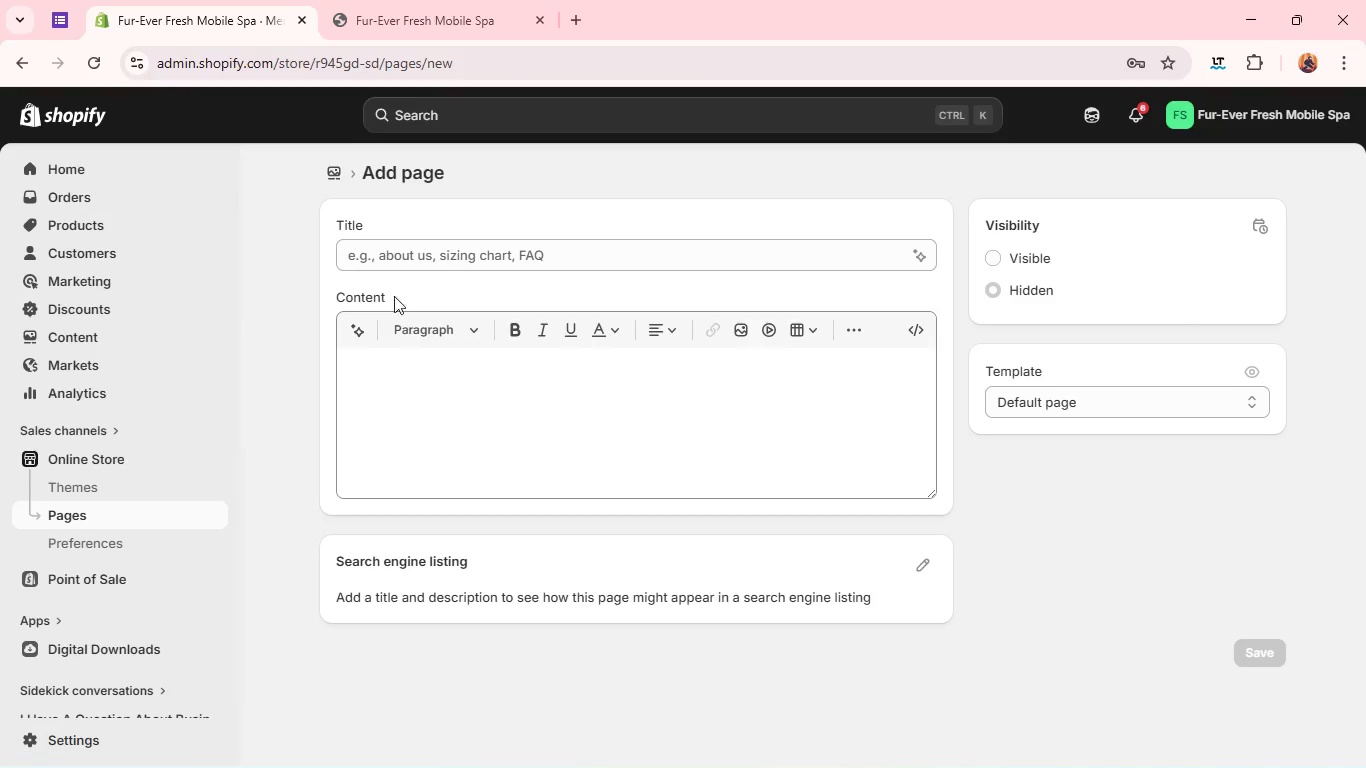 
left_click([390, 253])
 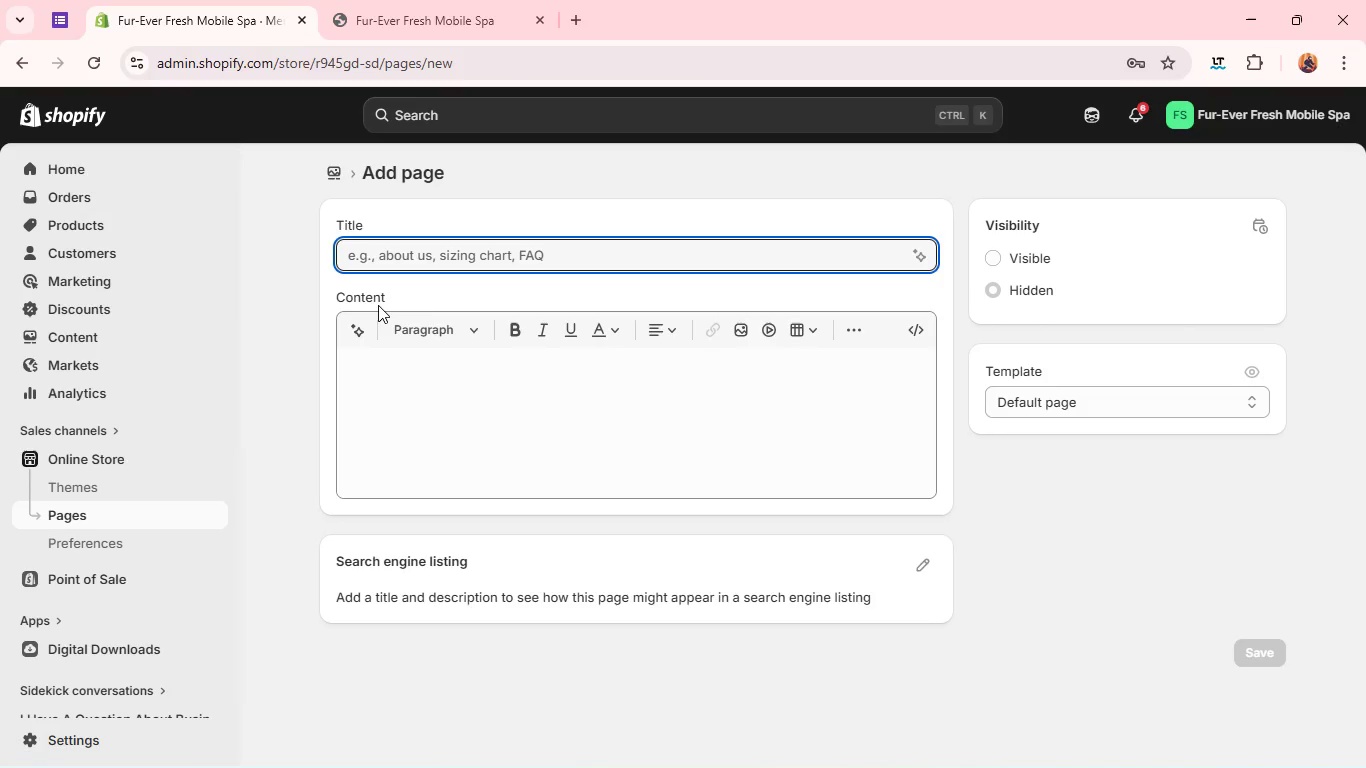 
type(Contact)
 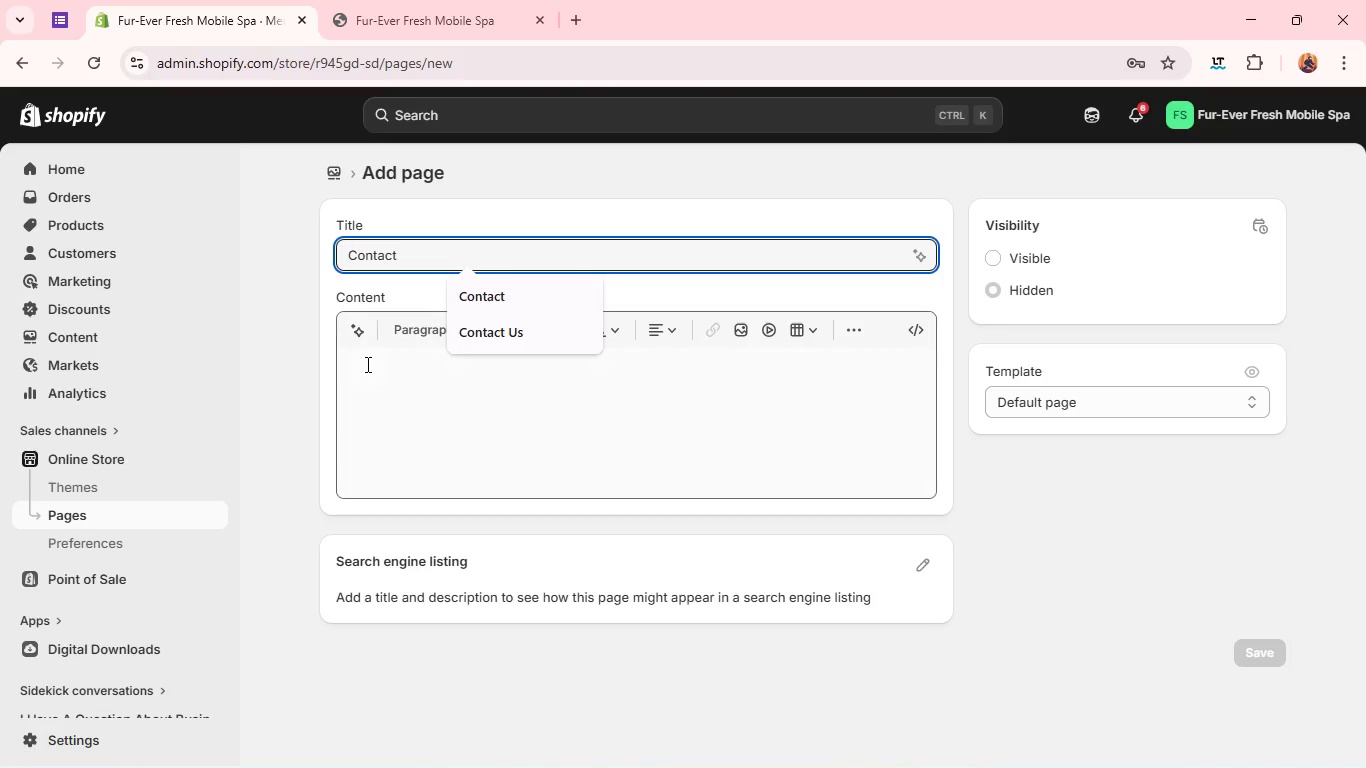 
left_click([472, 338])
 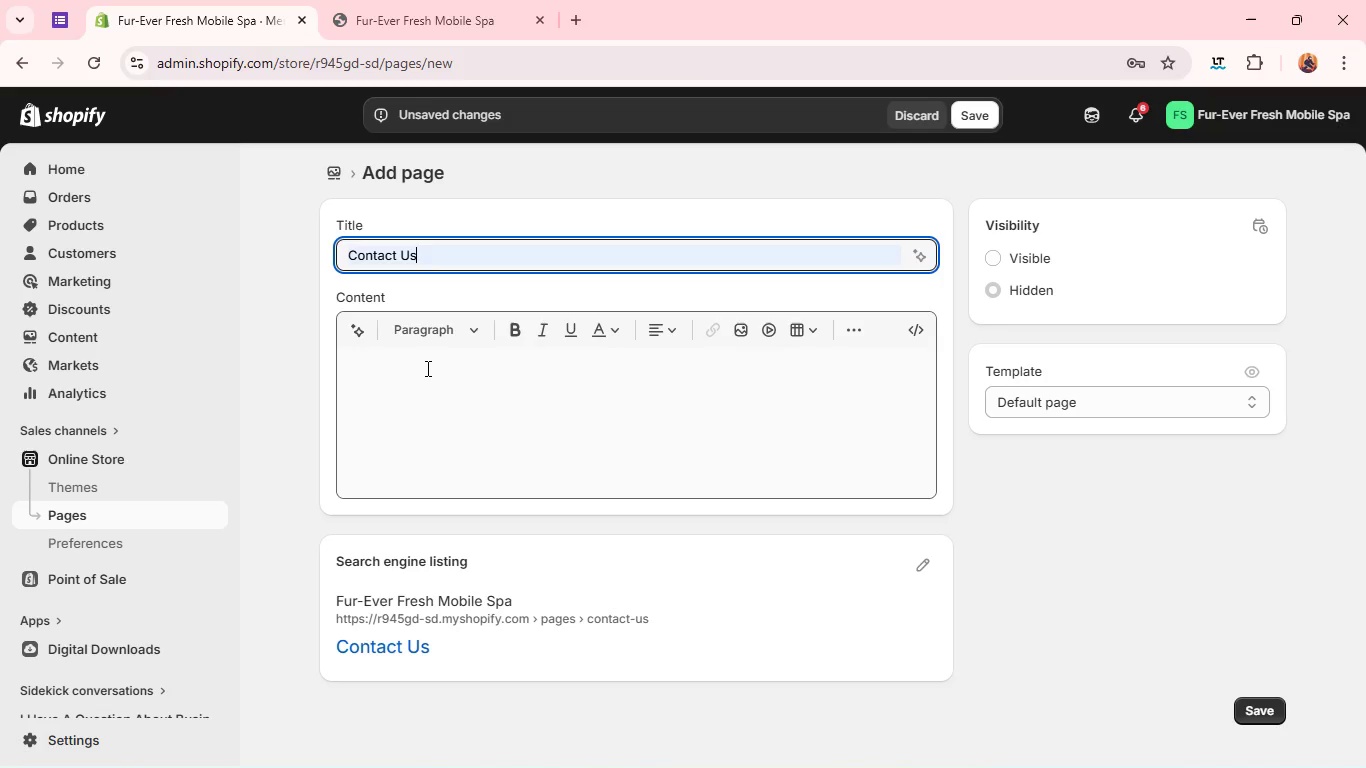 
left_click([426, 368])
 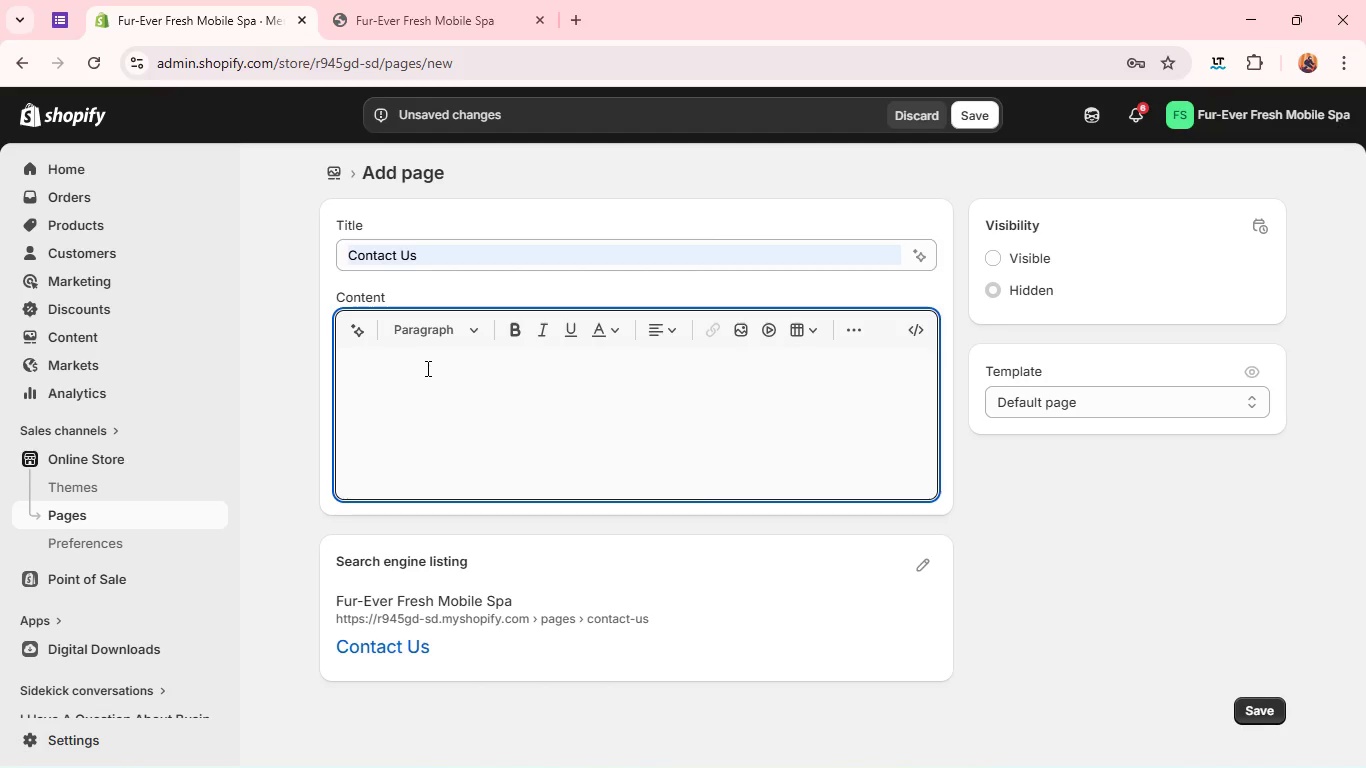 
wait(16.62)
 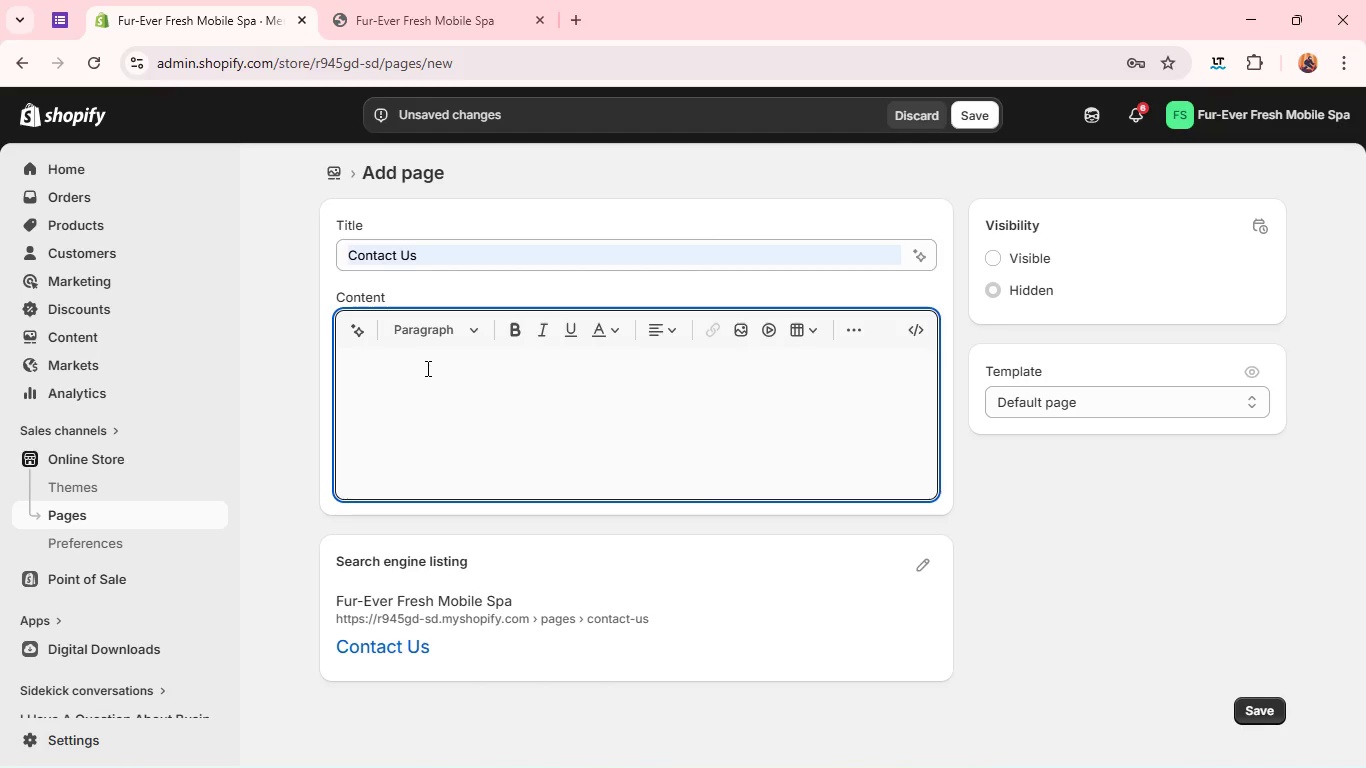 
key(Alt+Tab)
 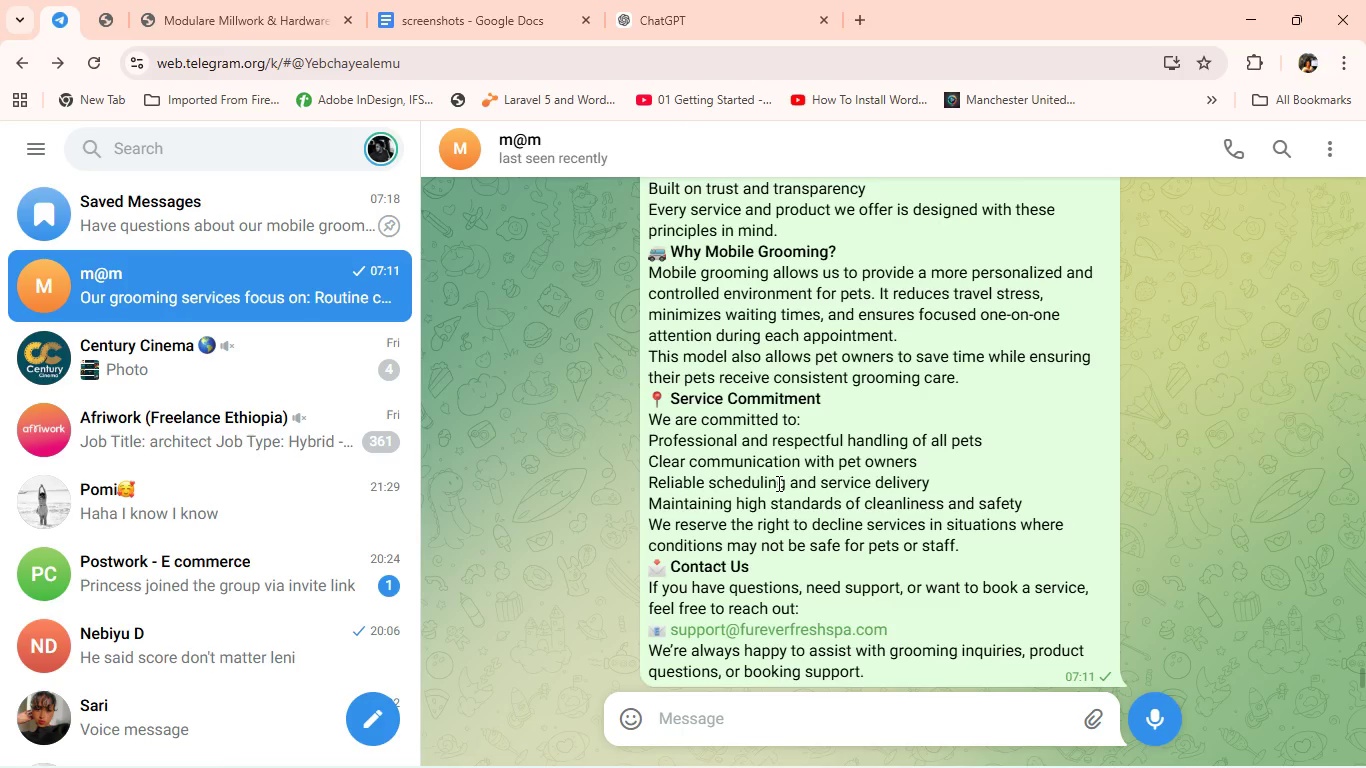 
scroll: coordinate [773, 491], scroll_direction: down, amount: 3.0
 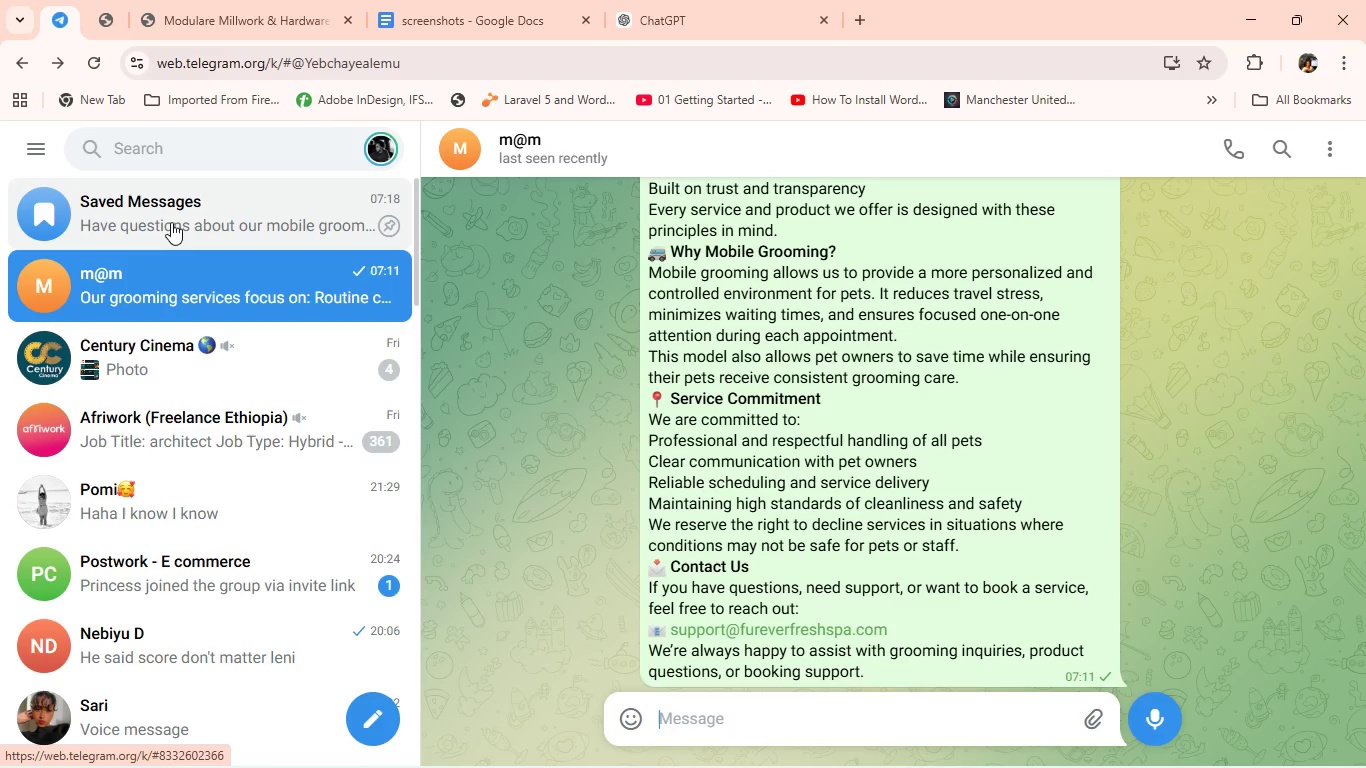 
left_click([171, 222])
 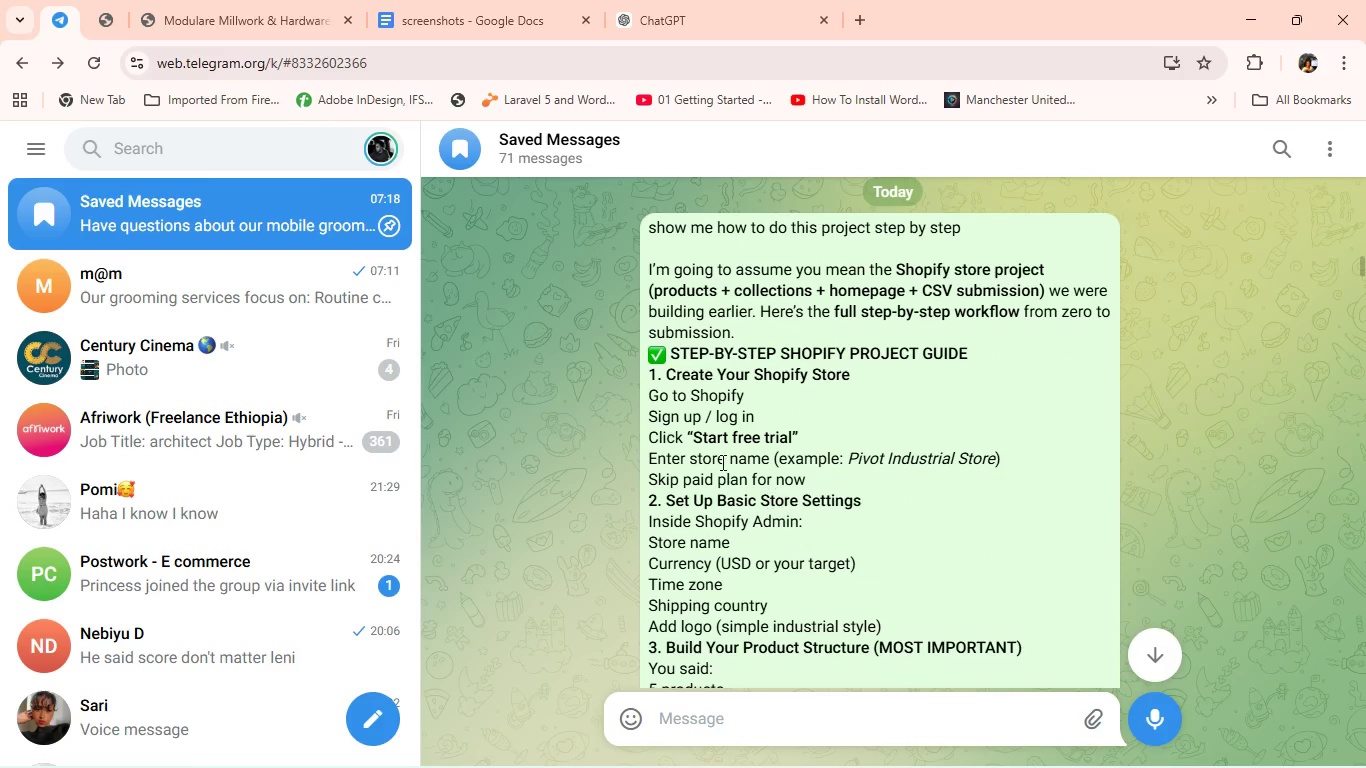 
scroll: coordinate [722, 459], scroll_direction: down, amount: 3.0
 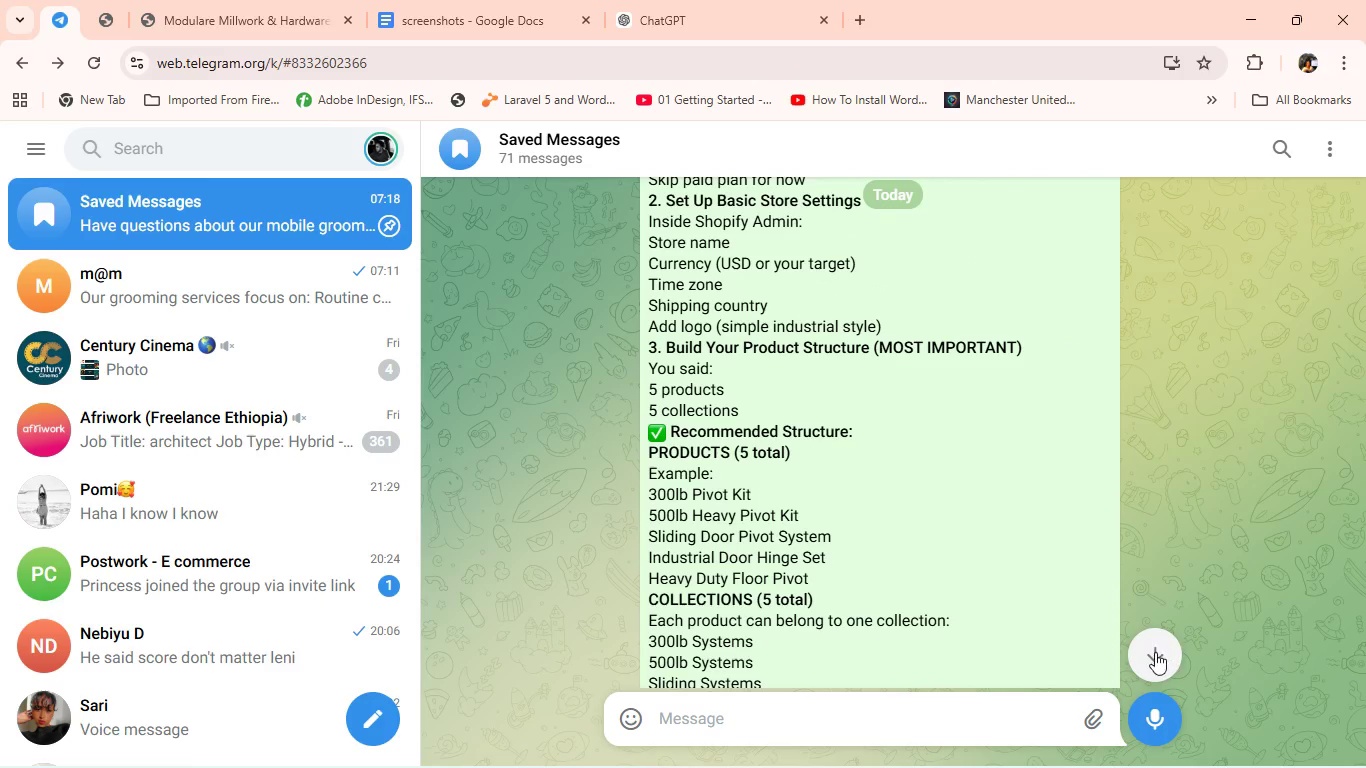 
left_click([1155, 652])
 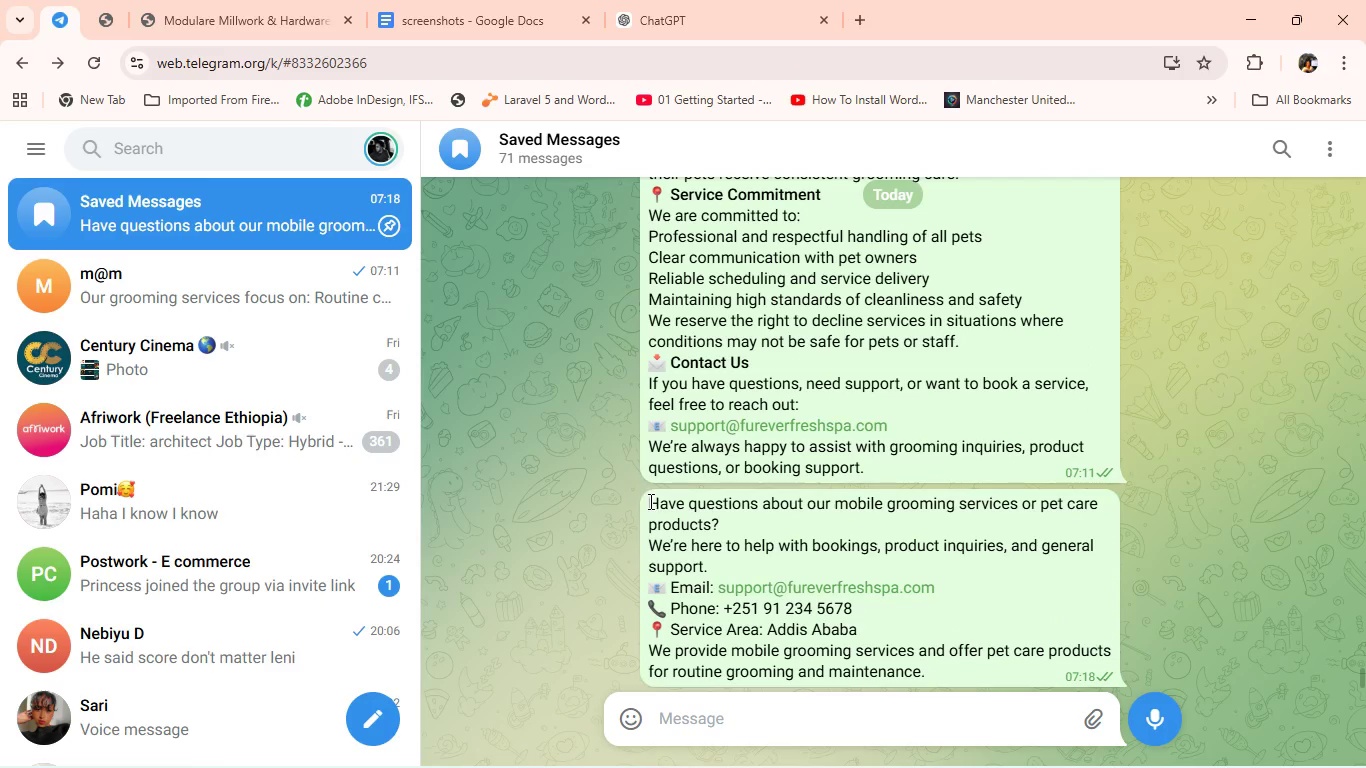 
left_click_drag(start_coordinate=[646, 503], to_coordinate=[932, 676])
 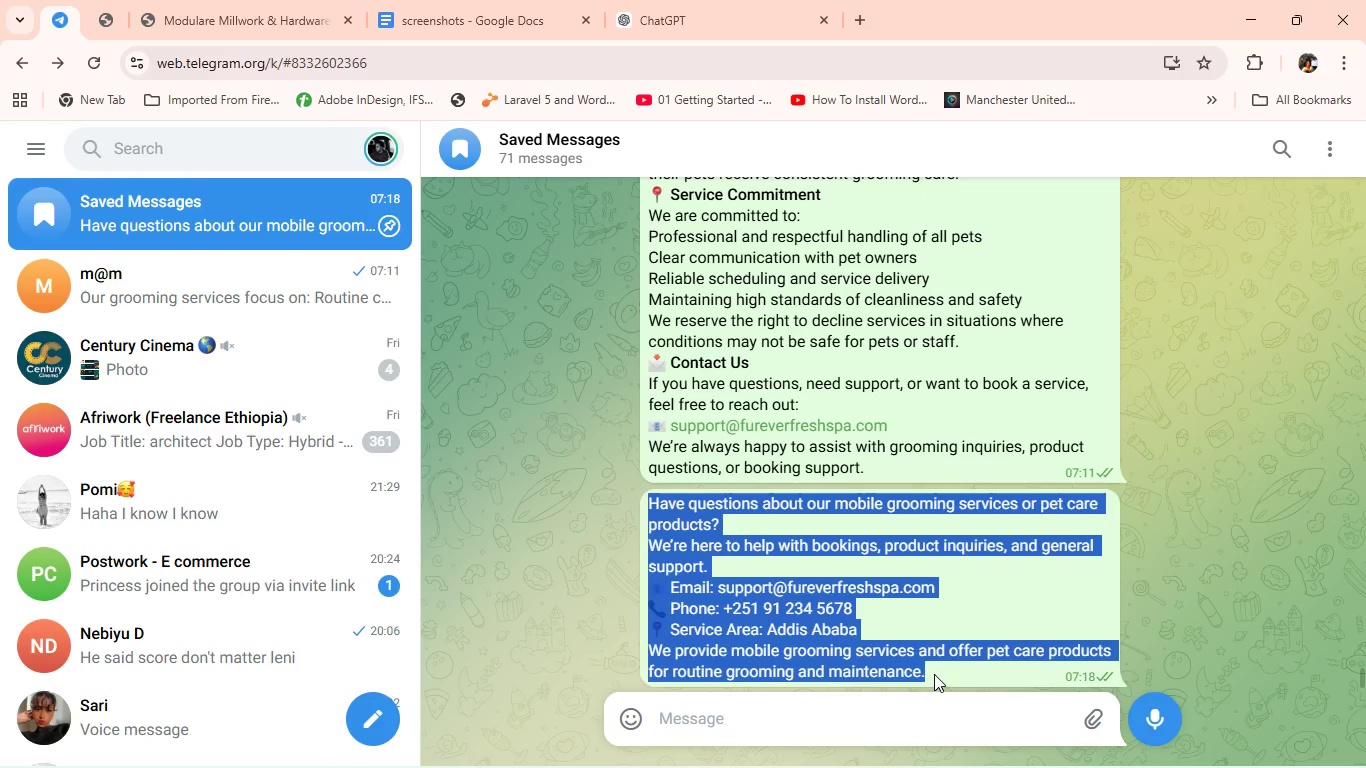 
key(Control+C)
 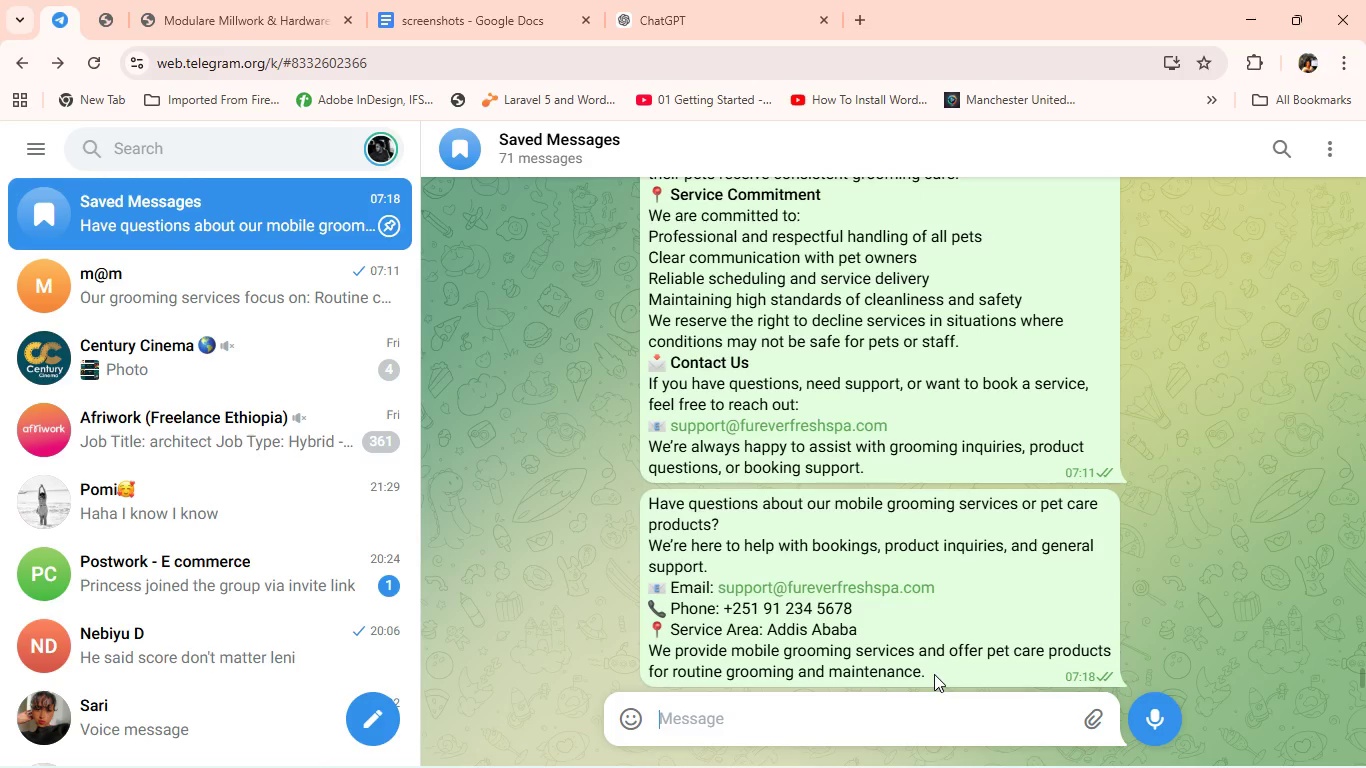 
key(Alt+AltLeft)
 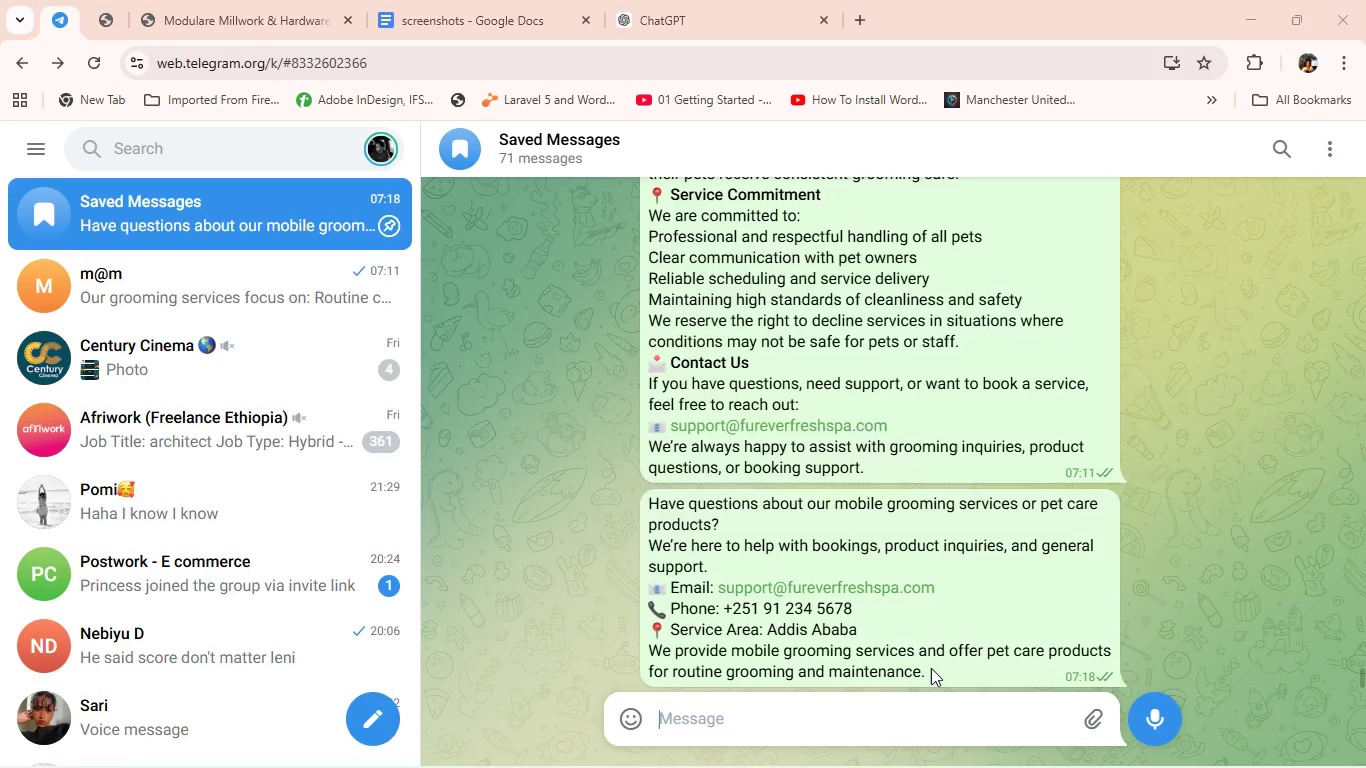 
key(Alt+Tab)
 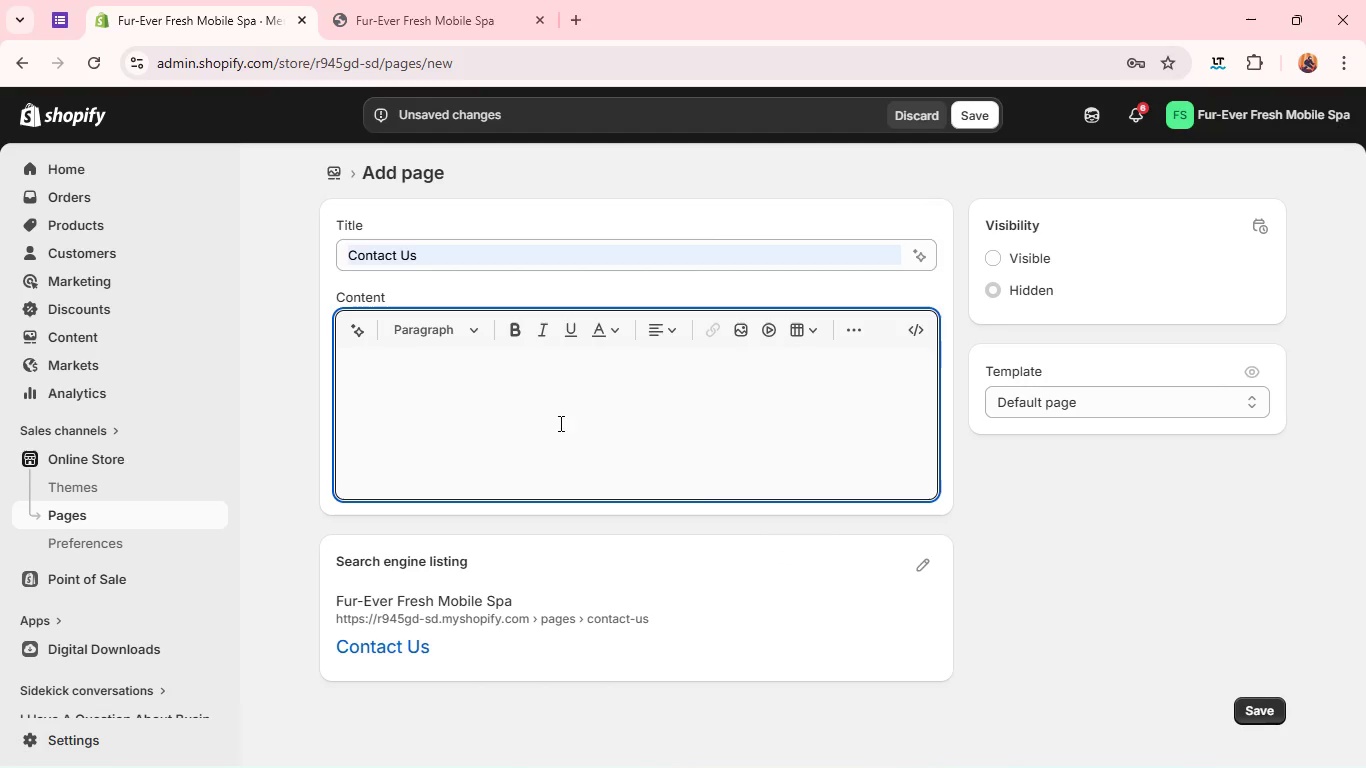 
key(Control+V)
 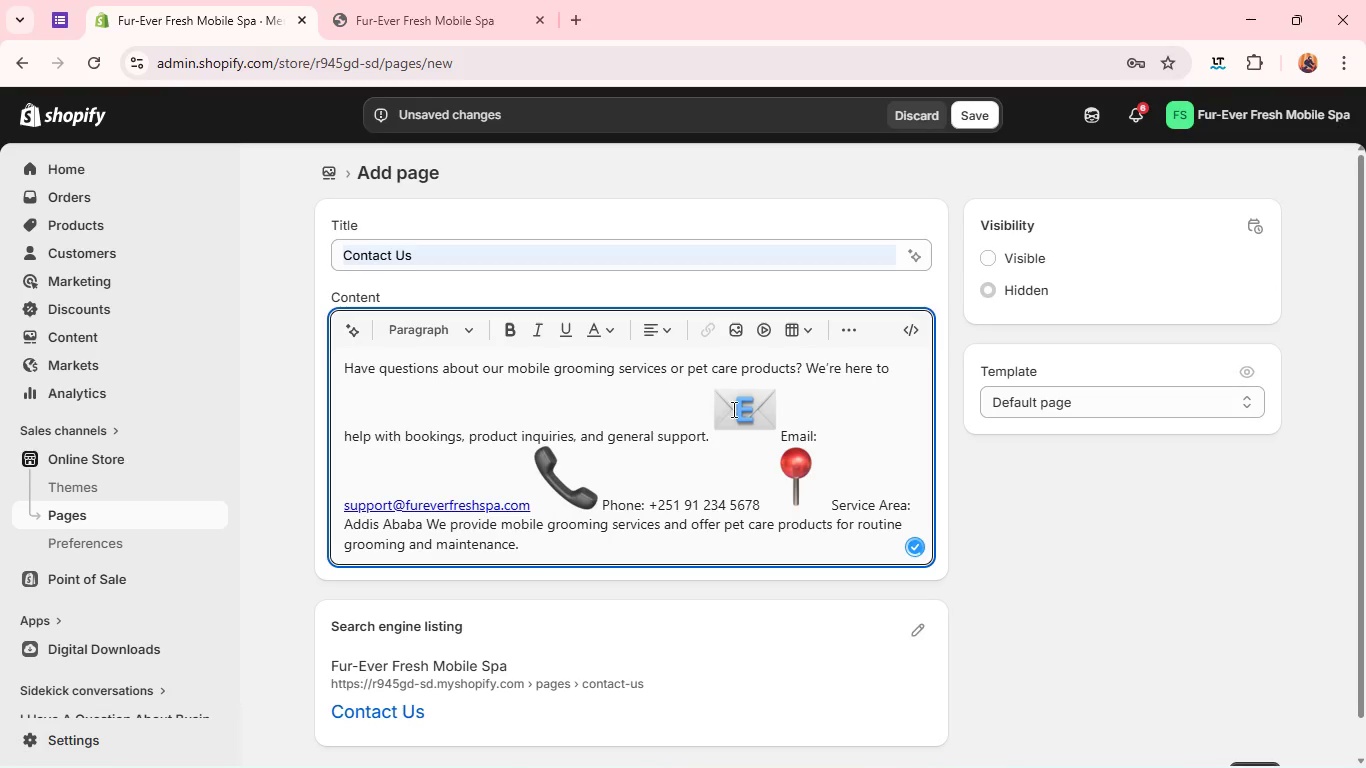 
left_click([789, 428])
 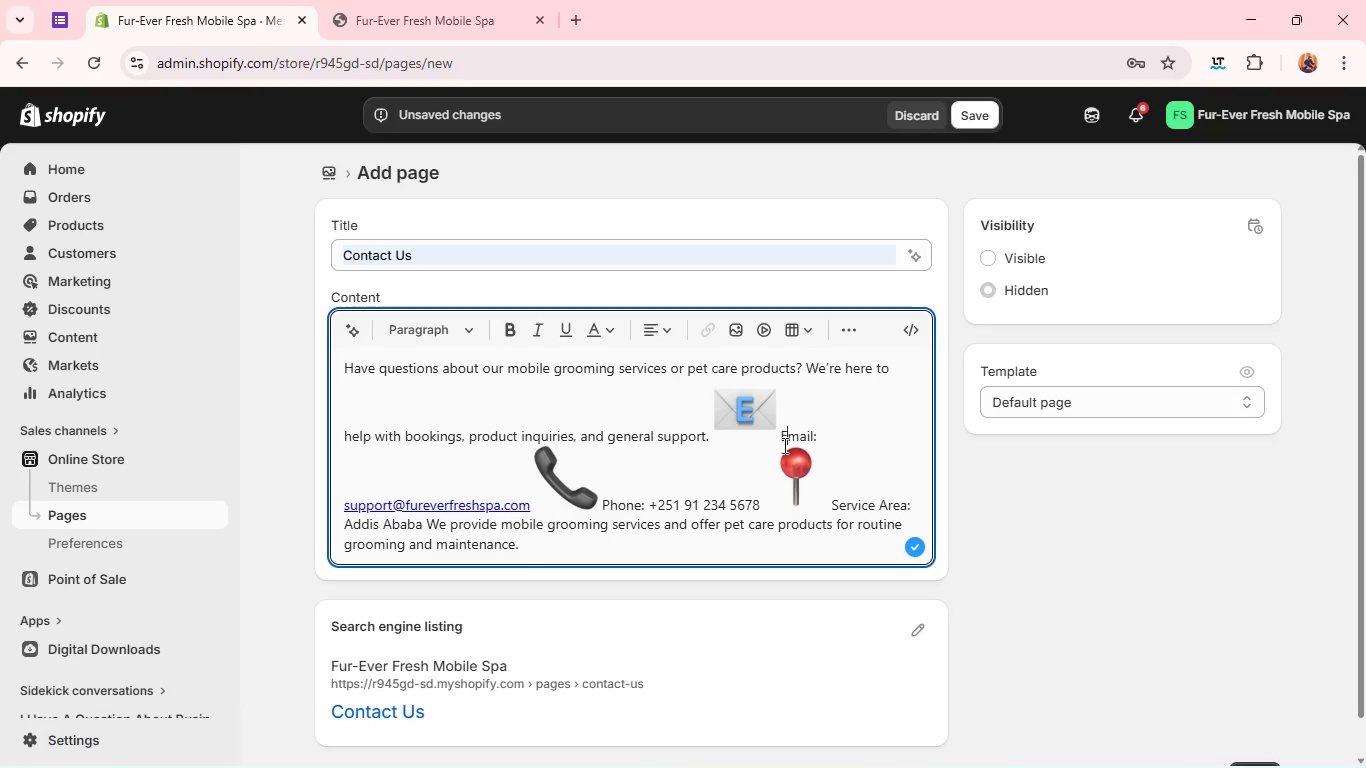 
key(ArrowLeft)
 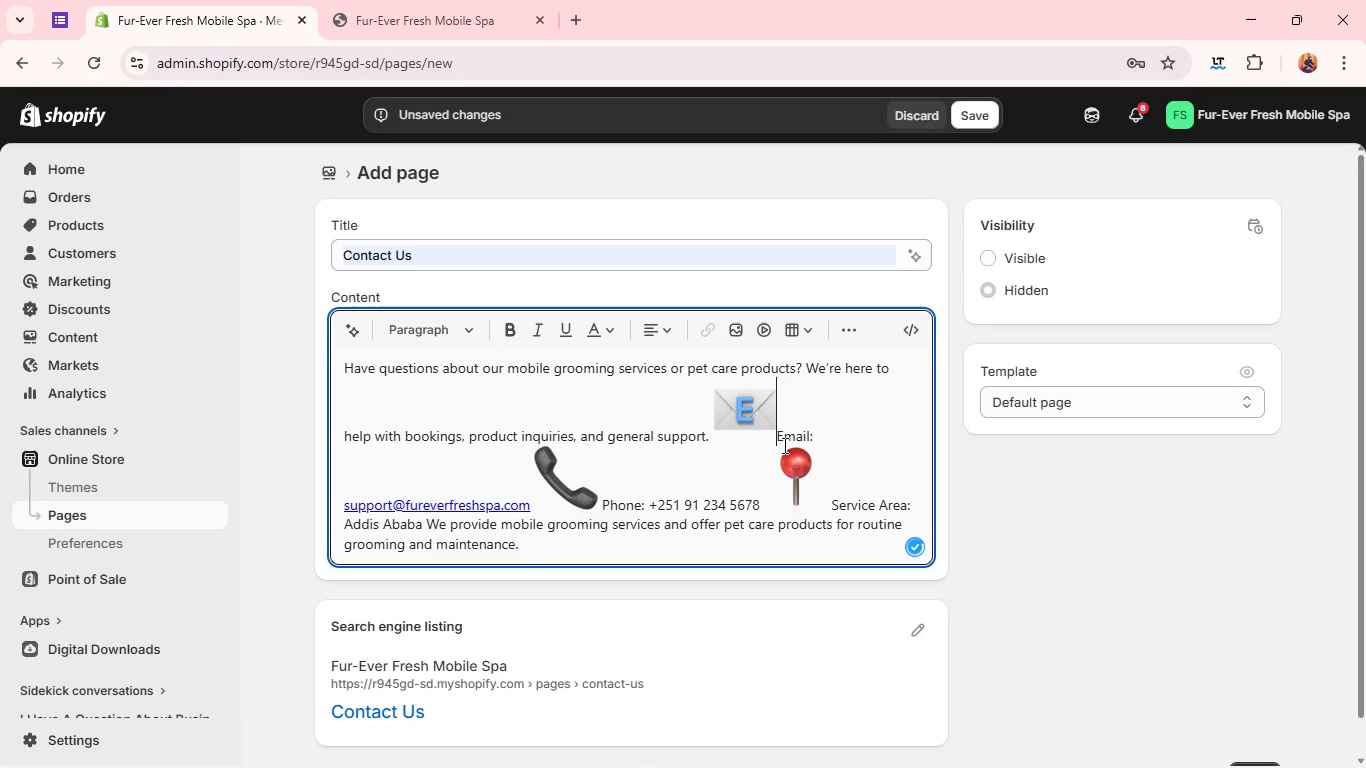 
key(Backspace)
 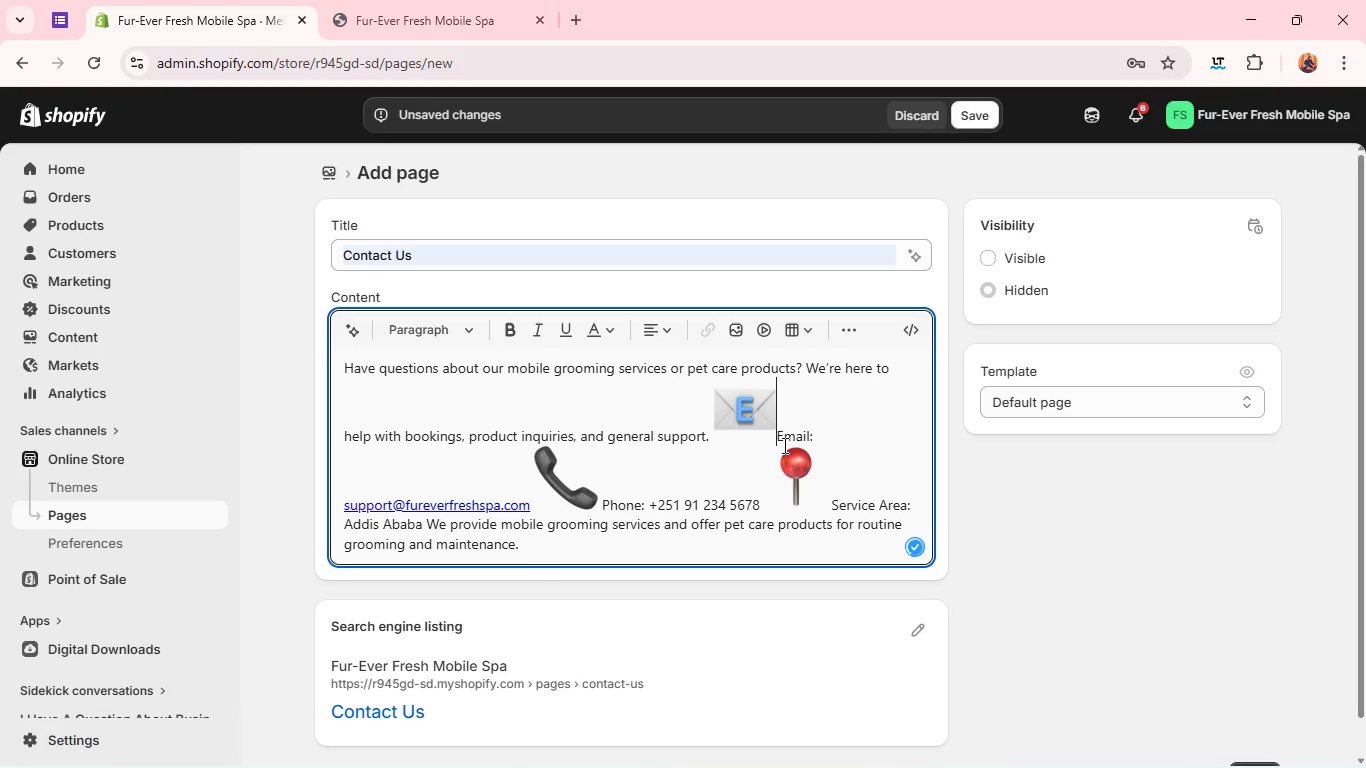 
key(Backspace)
 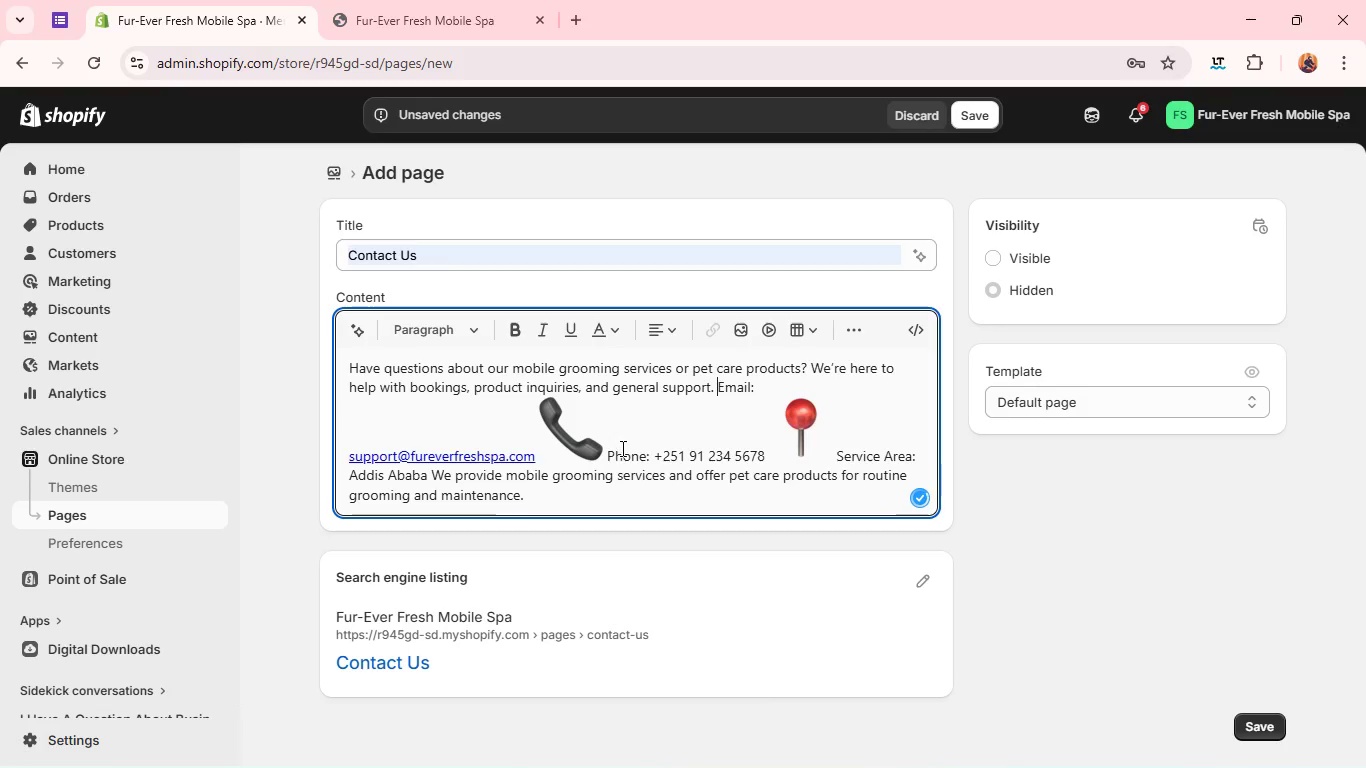 
key(Enter)
 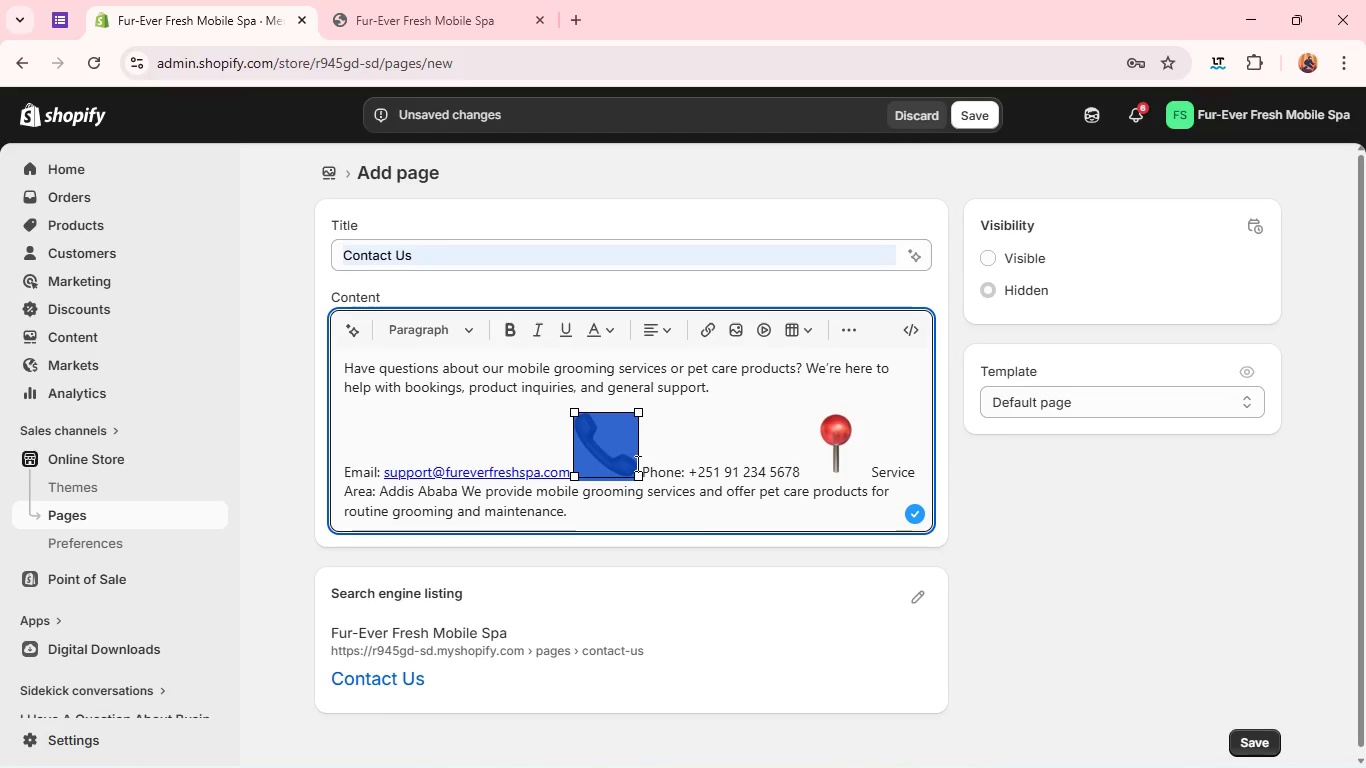 
key(Backspace)
 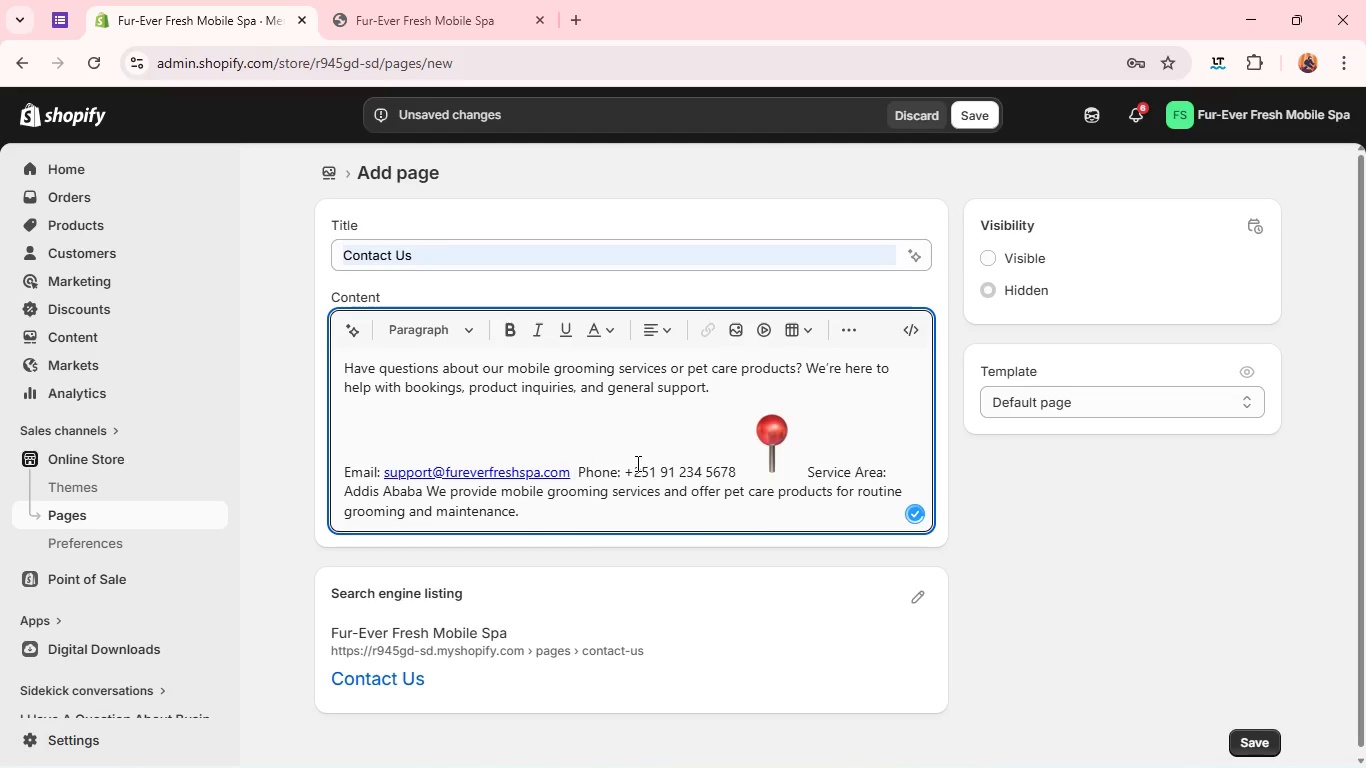 
key(Enter)
 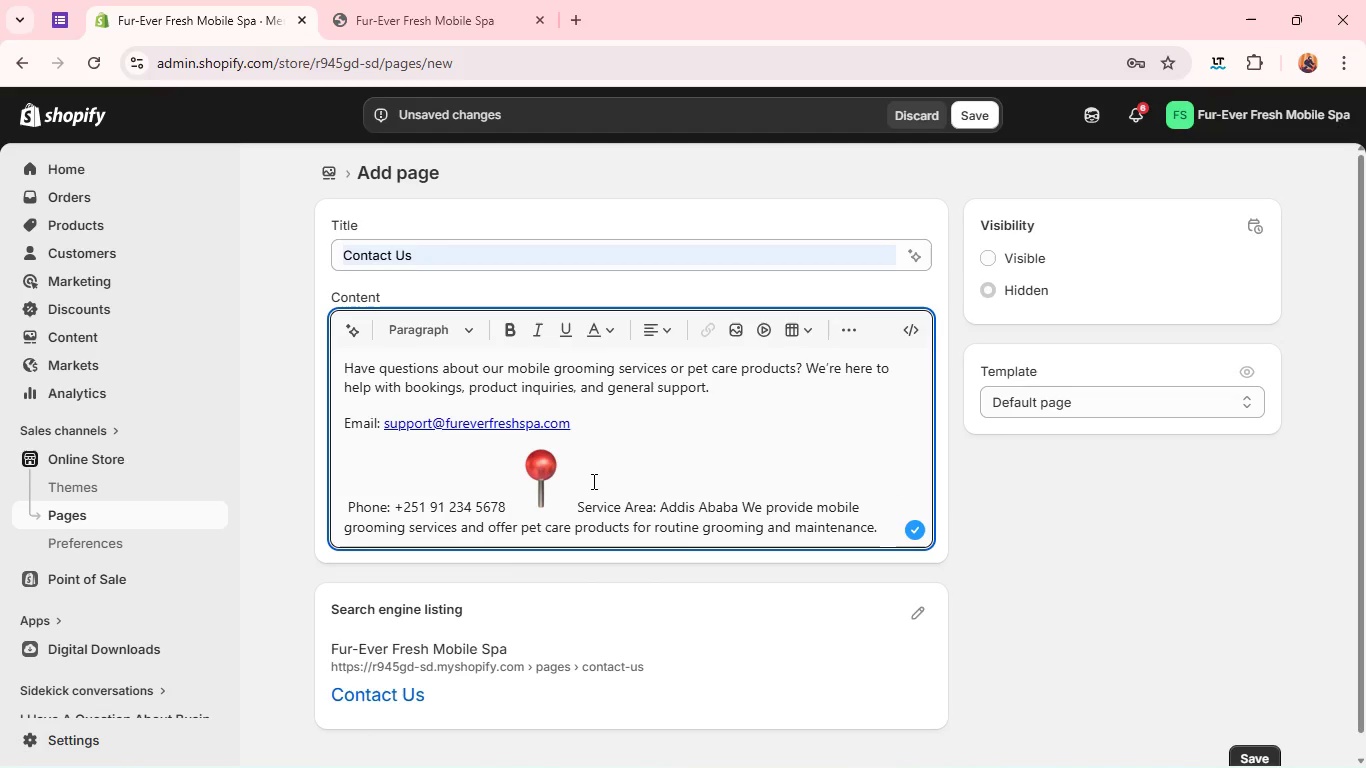 
left_click([589, 483])
 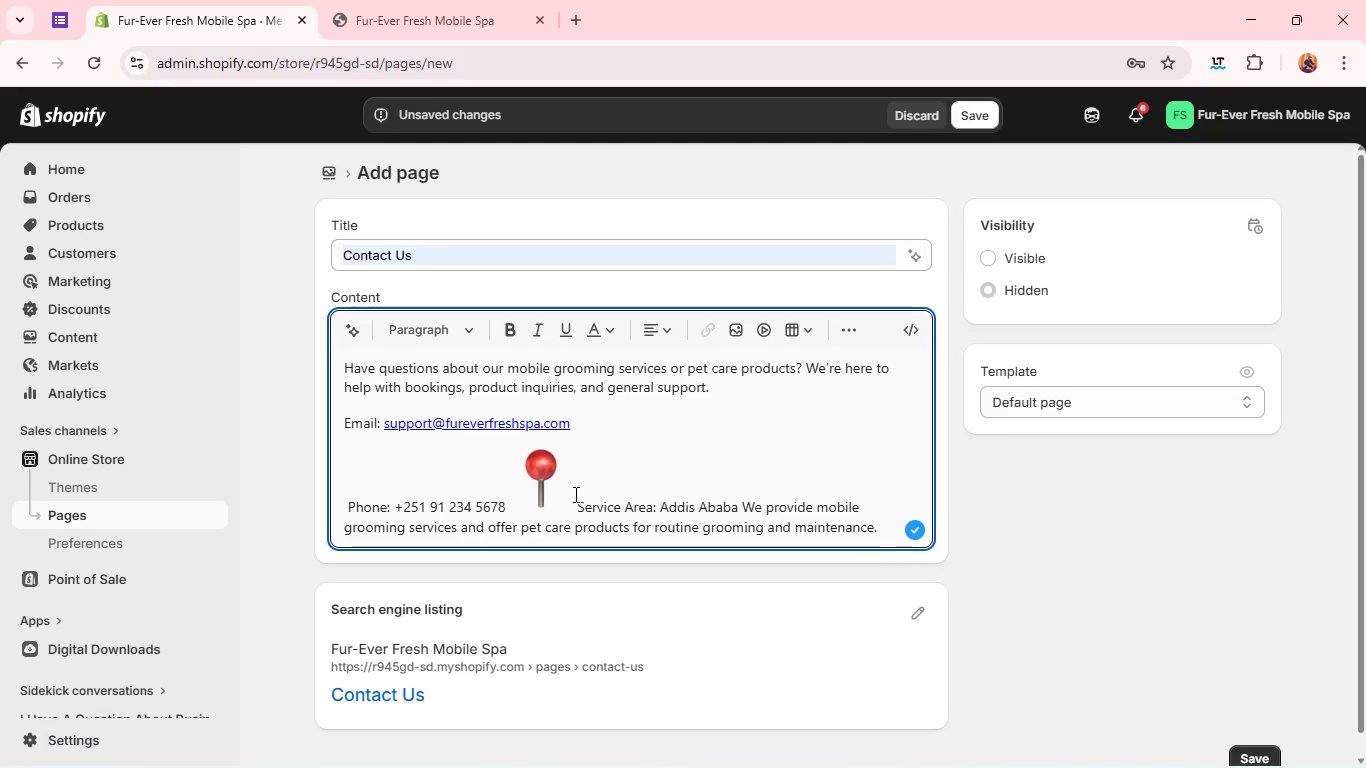 
left_click([574, 497])
 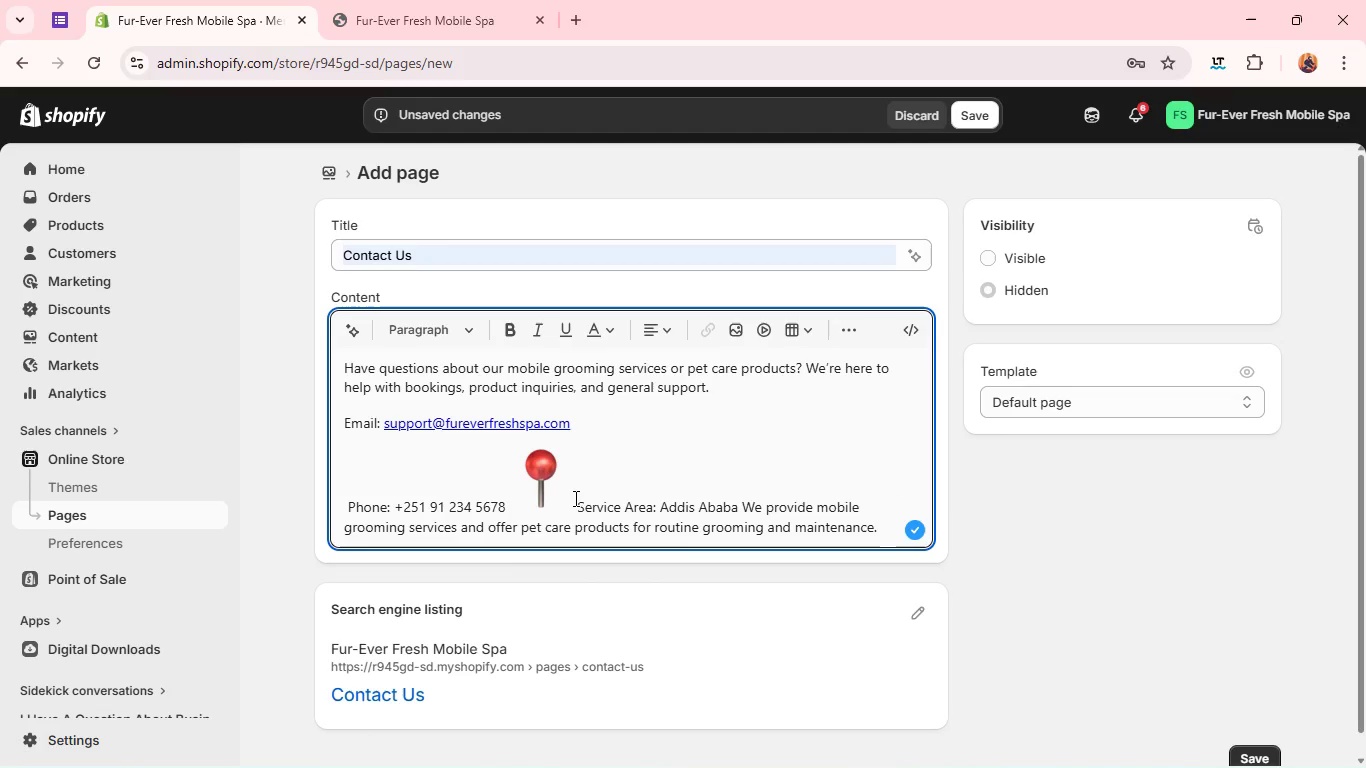 
key(Equal)
 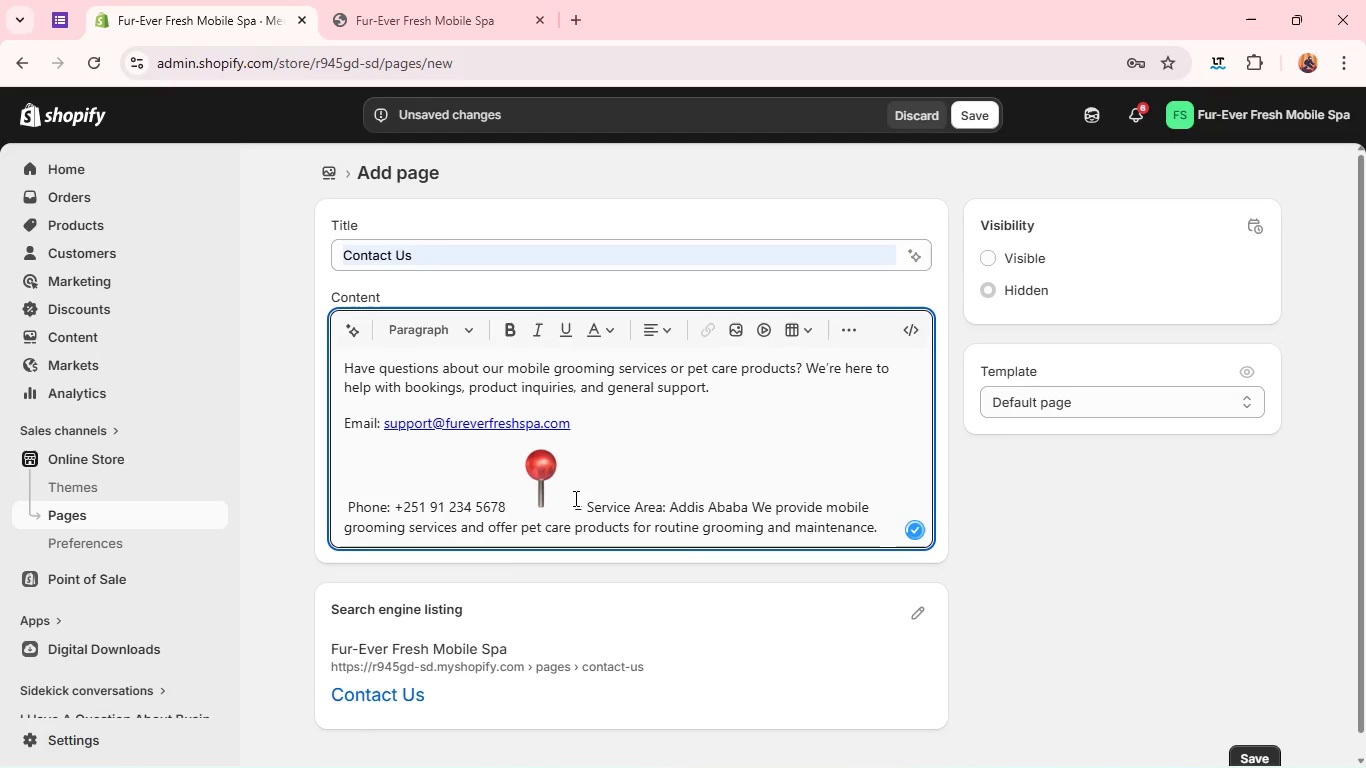 
key(Backspace)
 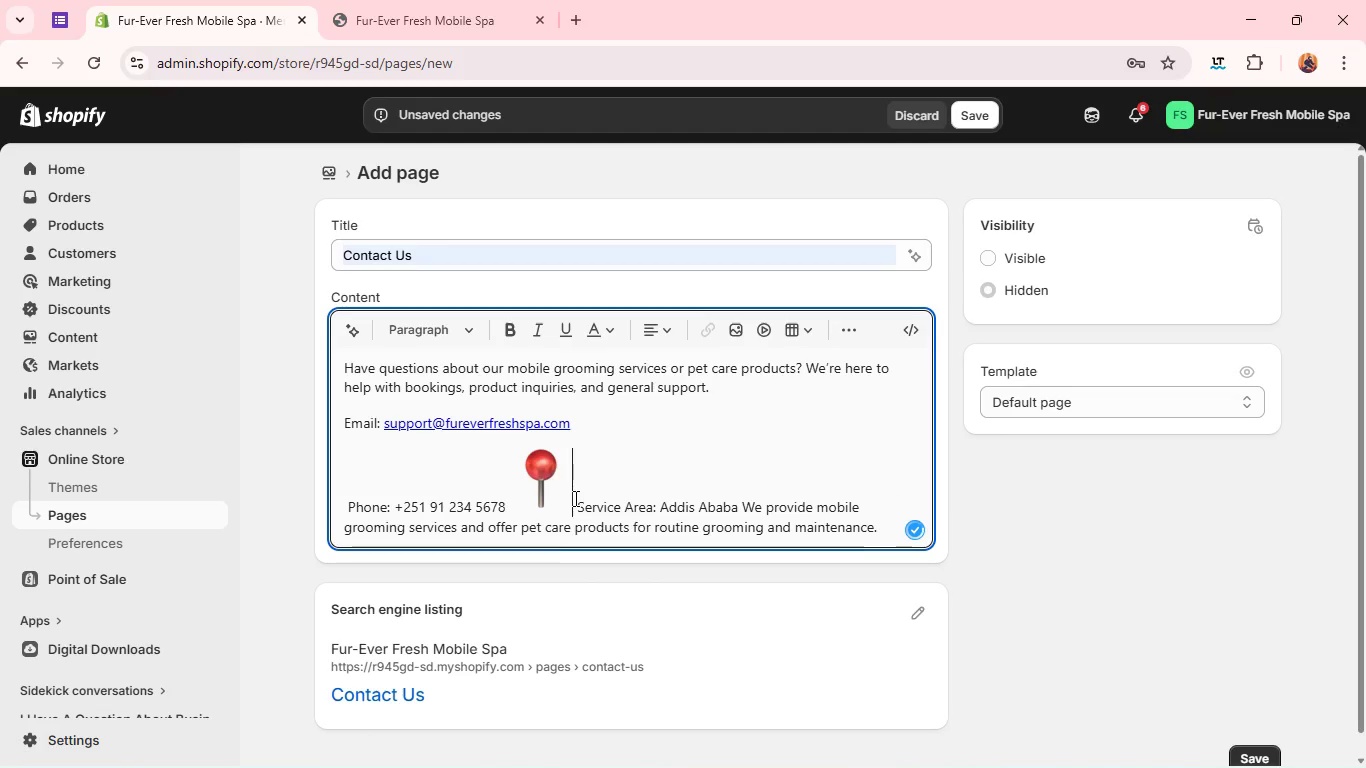 
key(Backspace)
 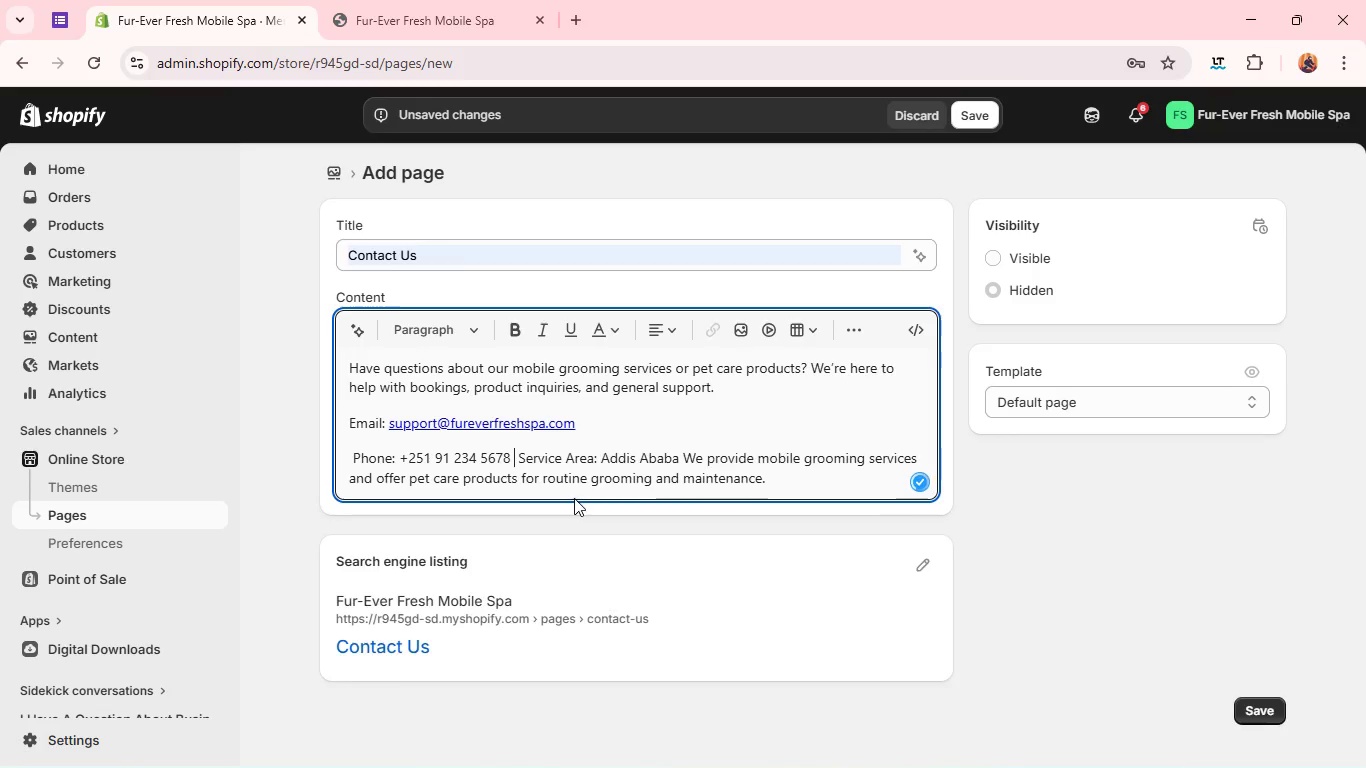 
key(Enter)
 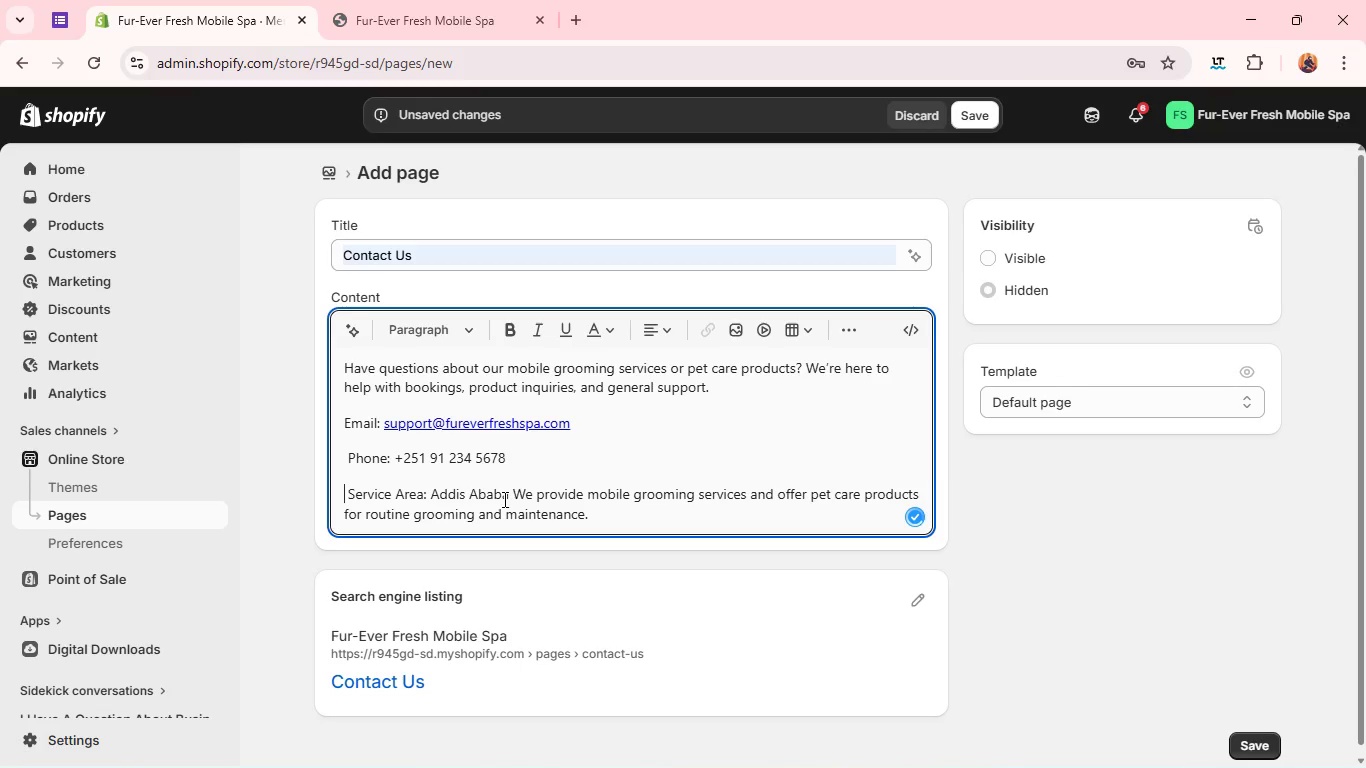 
key(ArrowRight)
 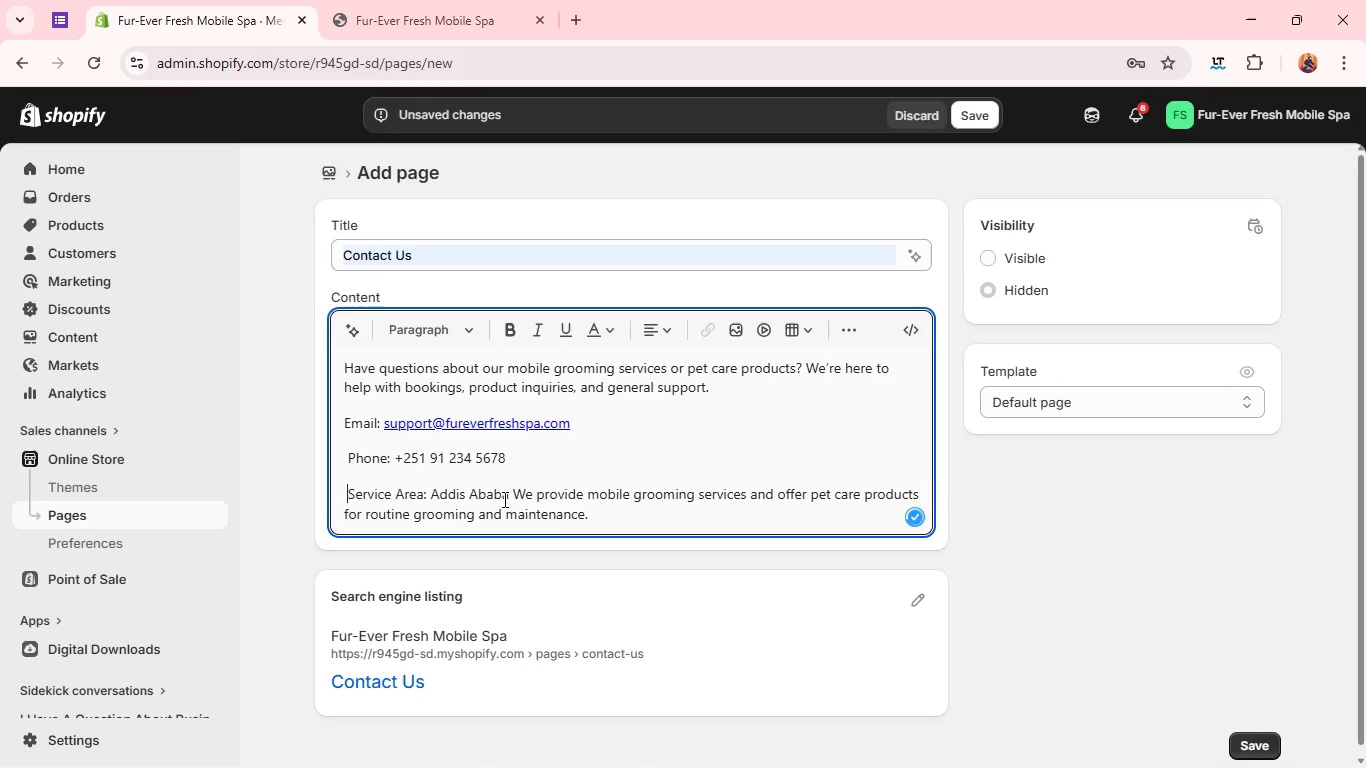 
key(Backspace)
 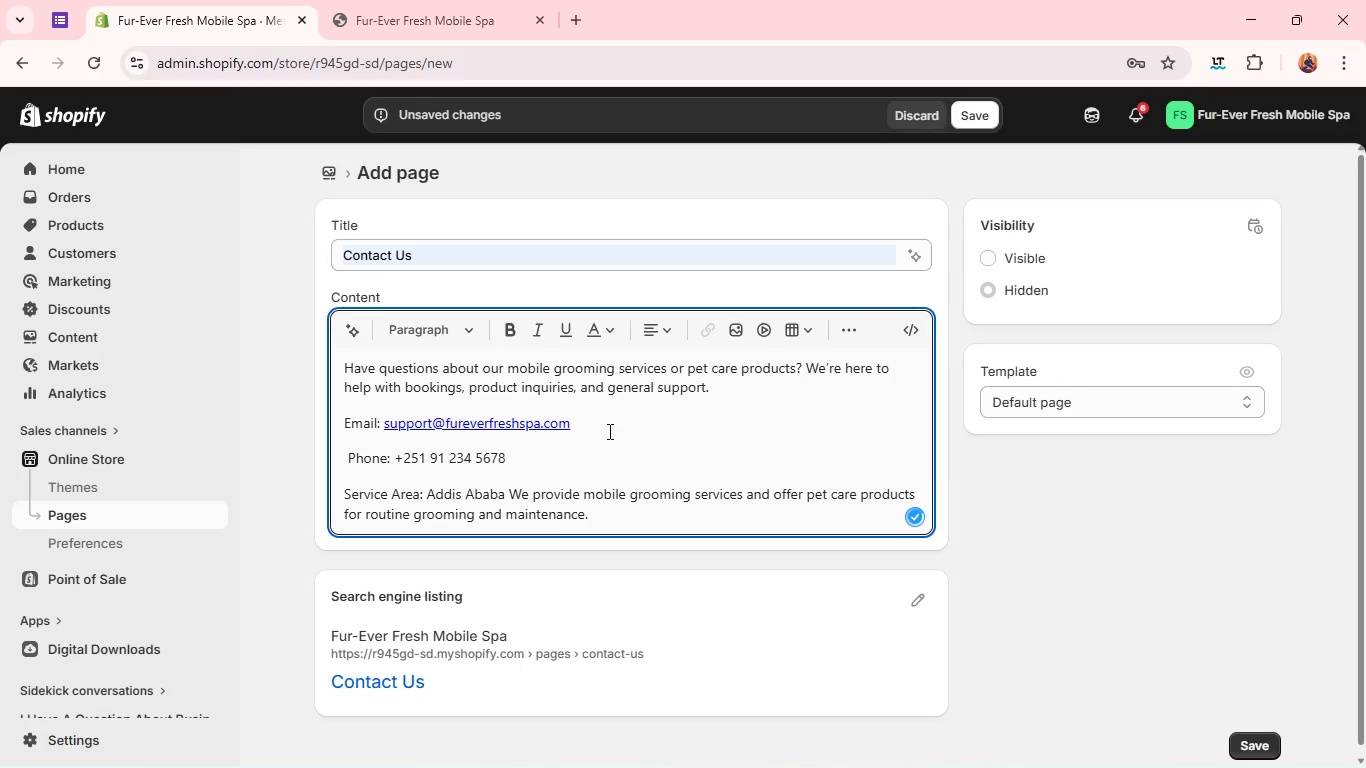 
scroll: coordinate [608, 431], scroll_direction: up, amount: 2.0
 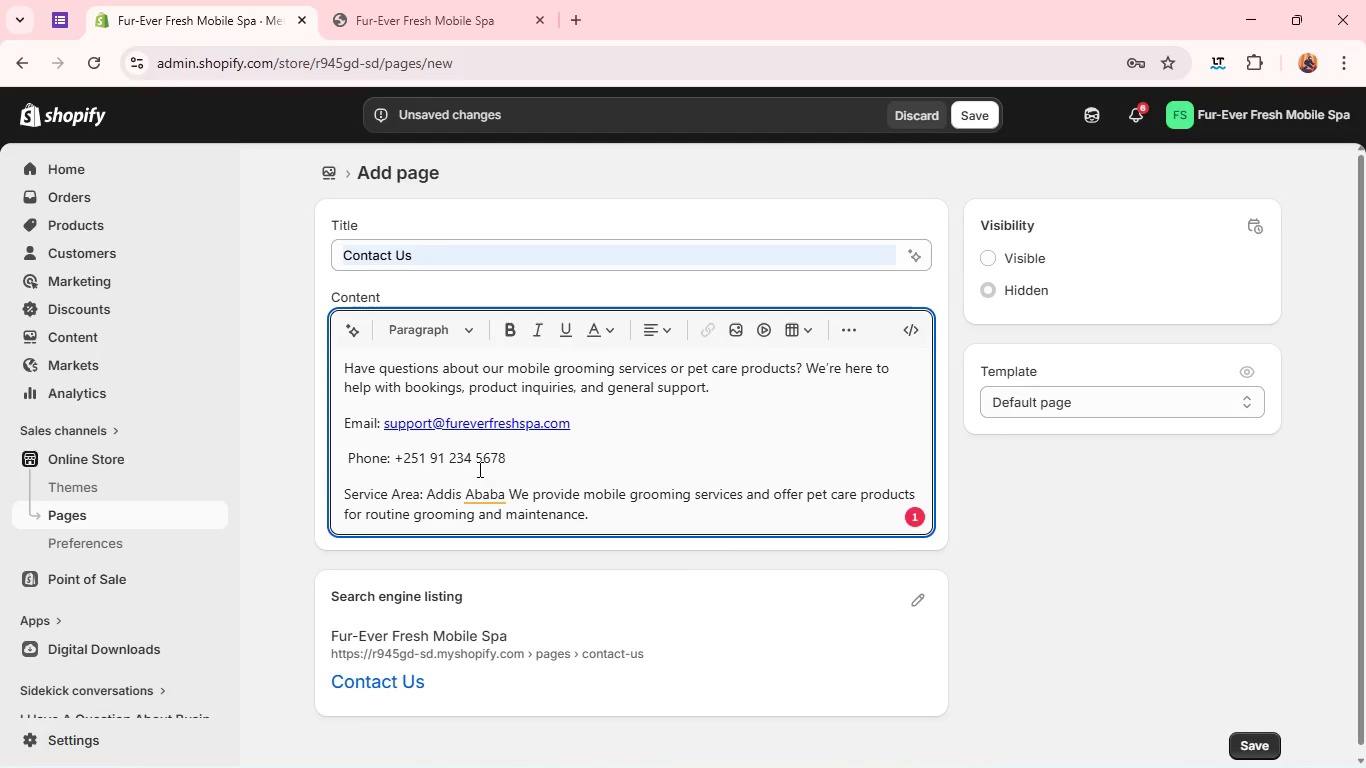 
left_click([482, 497])
 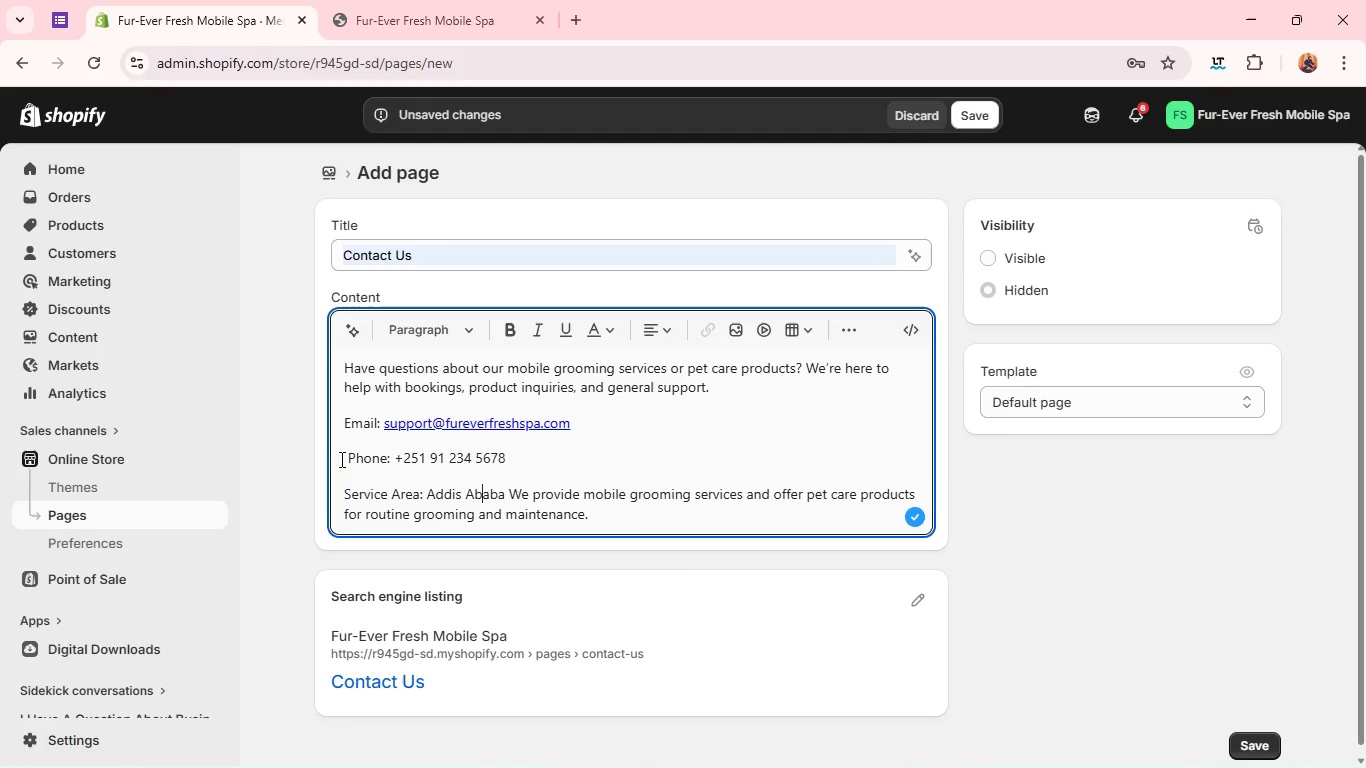 
left_click([350, 459])
 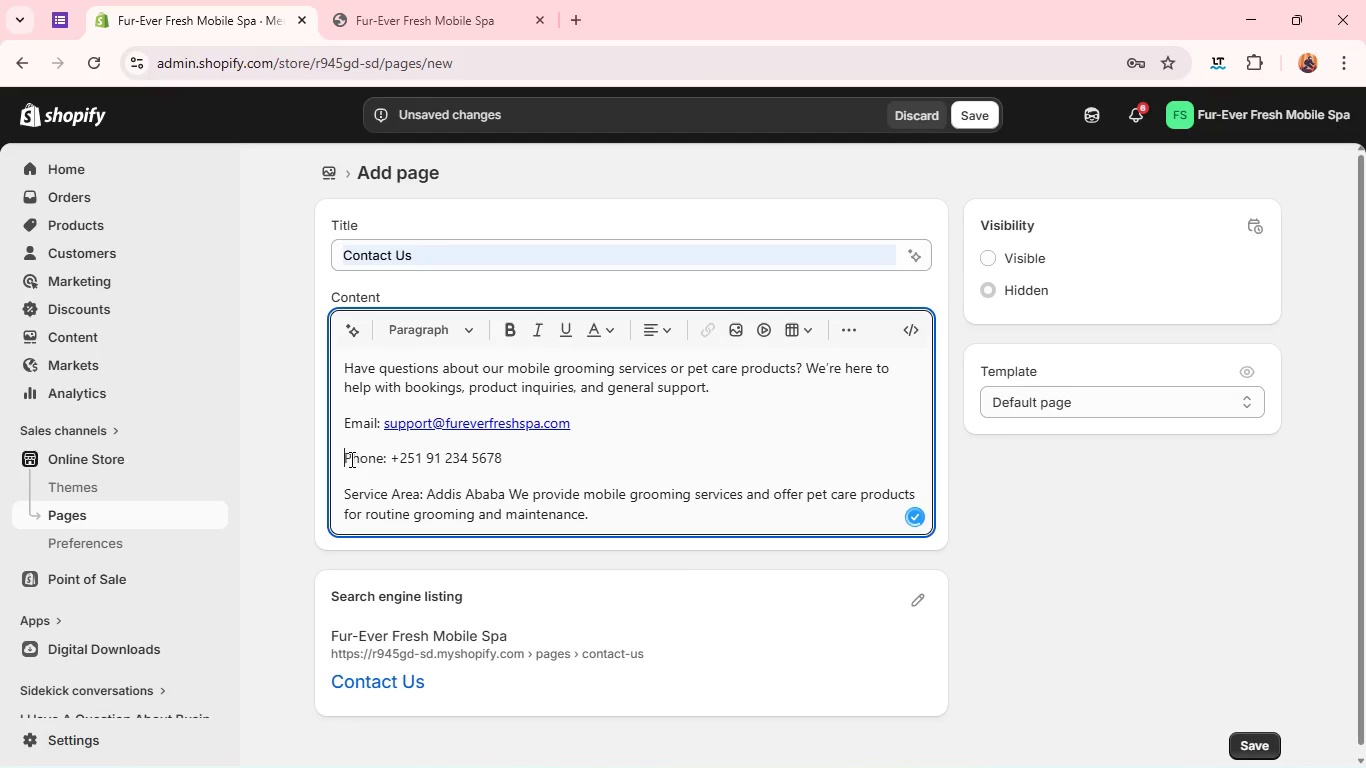 
key(Backspace)
 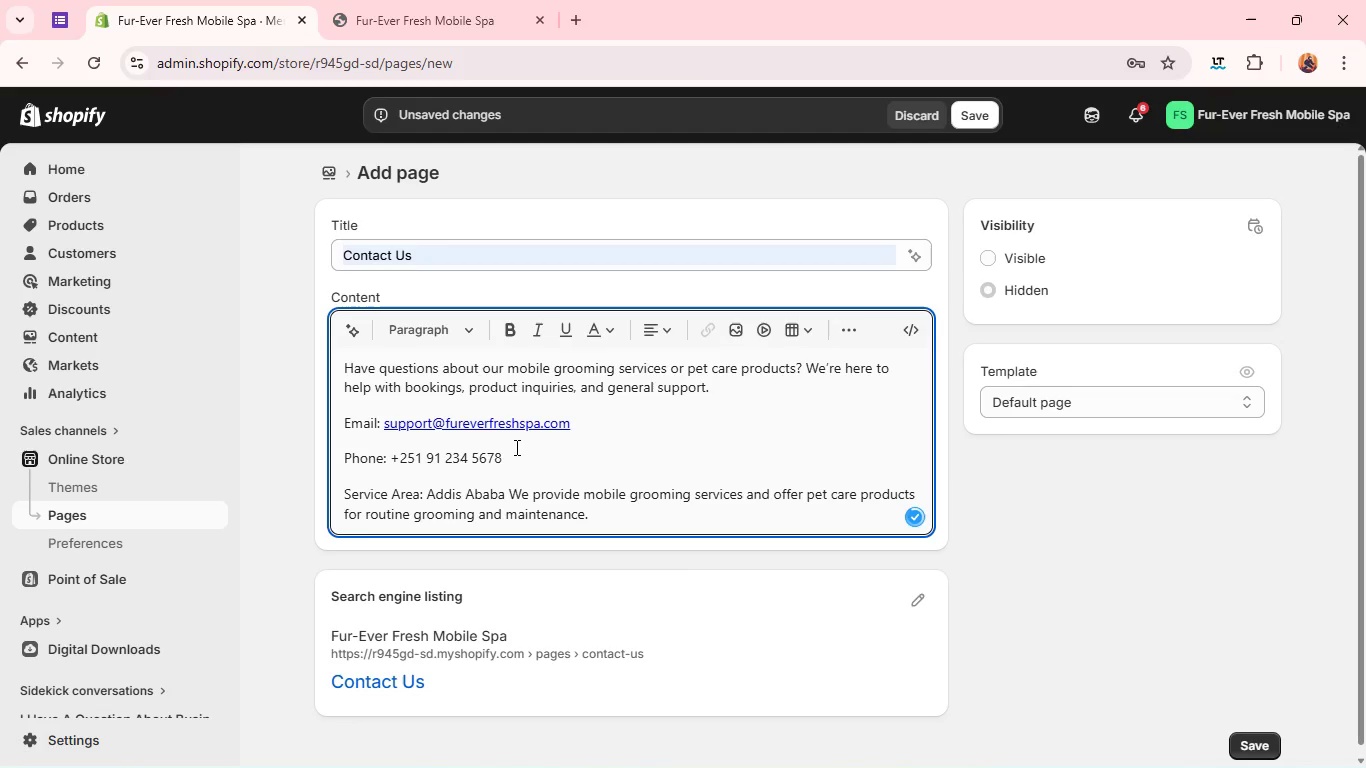 
scroll: coordinate [627, 458], scroll_direction: up, amount: 1.0
 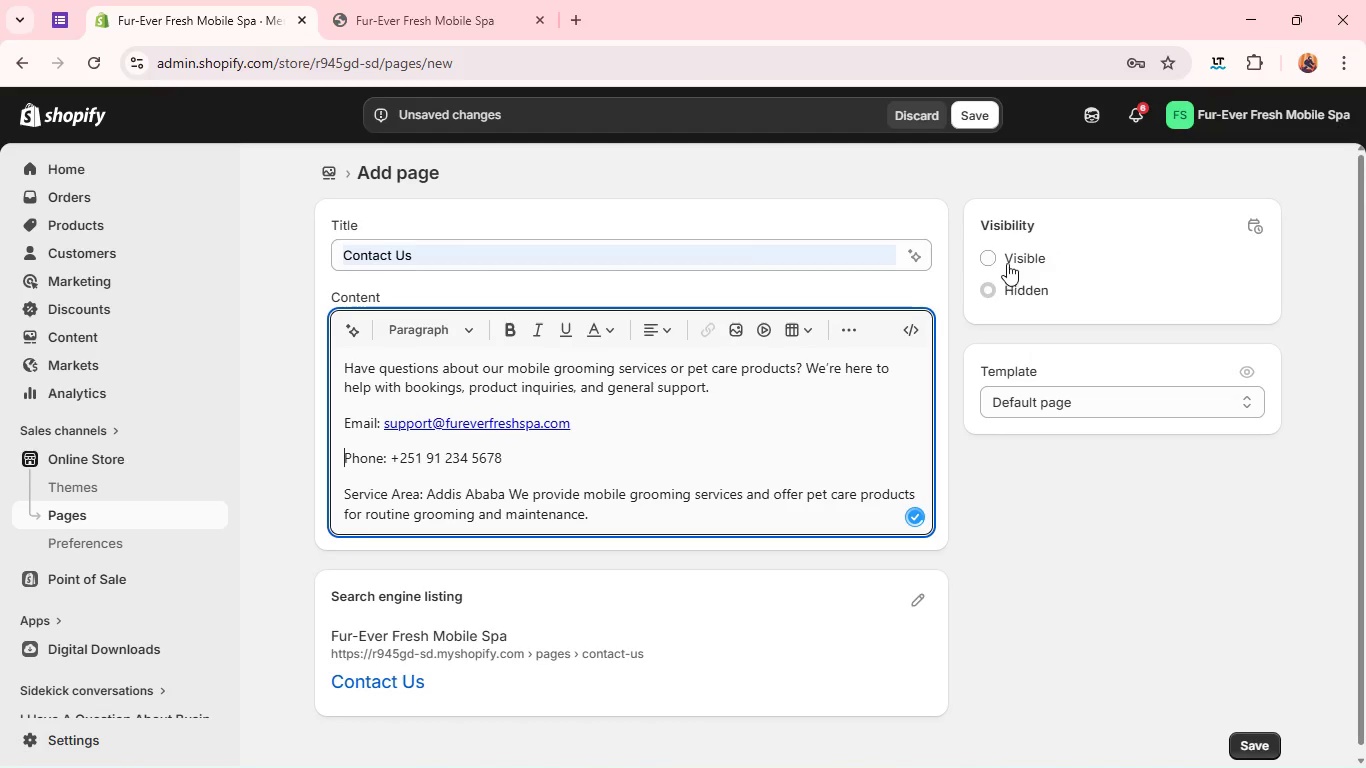 
left_click([1007, 262])
 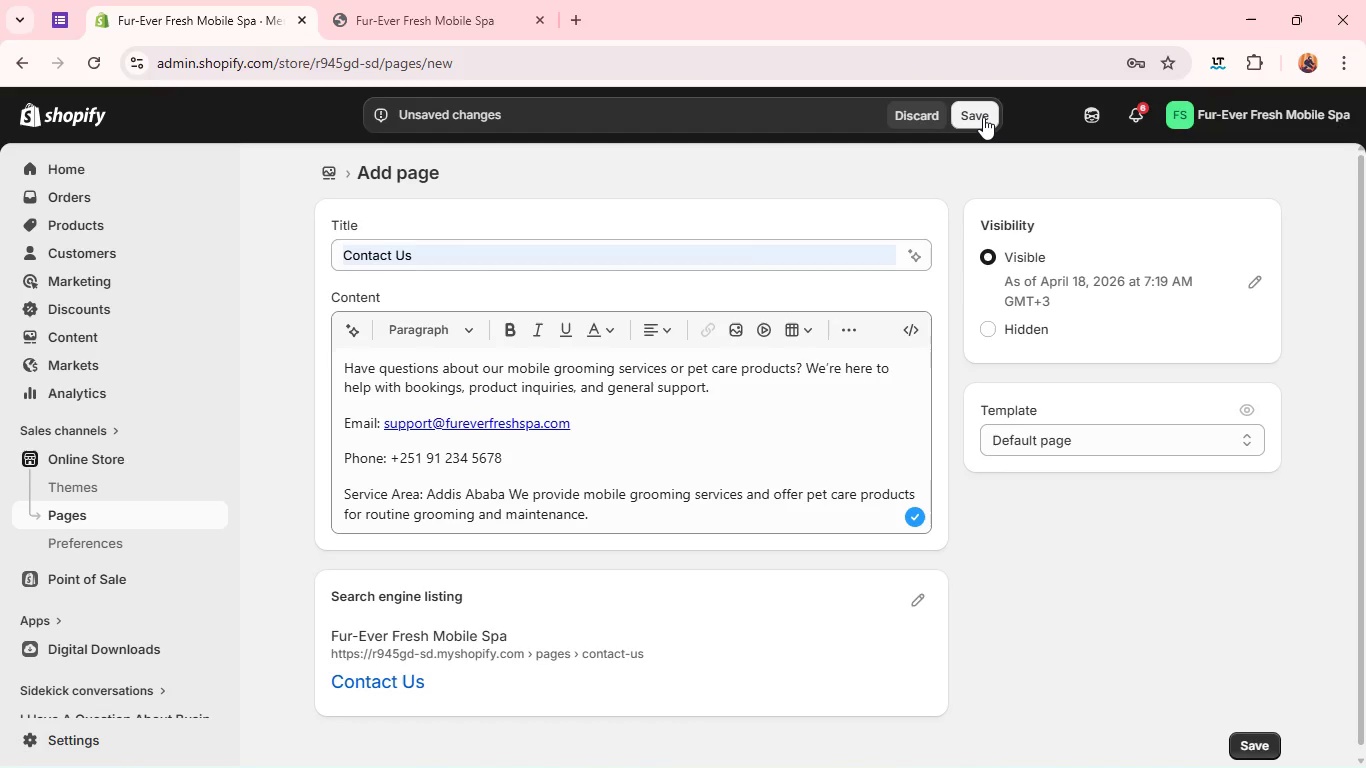 
left_click([983, 117])
 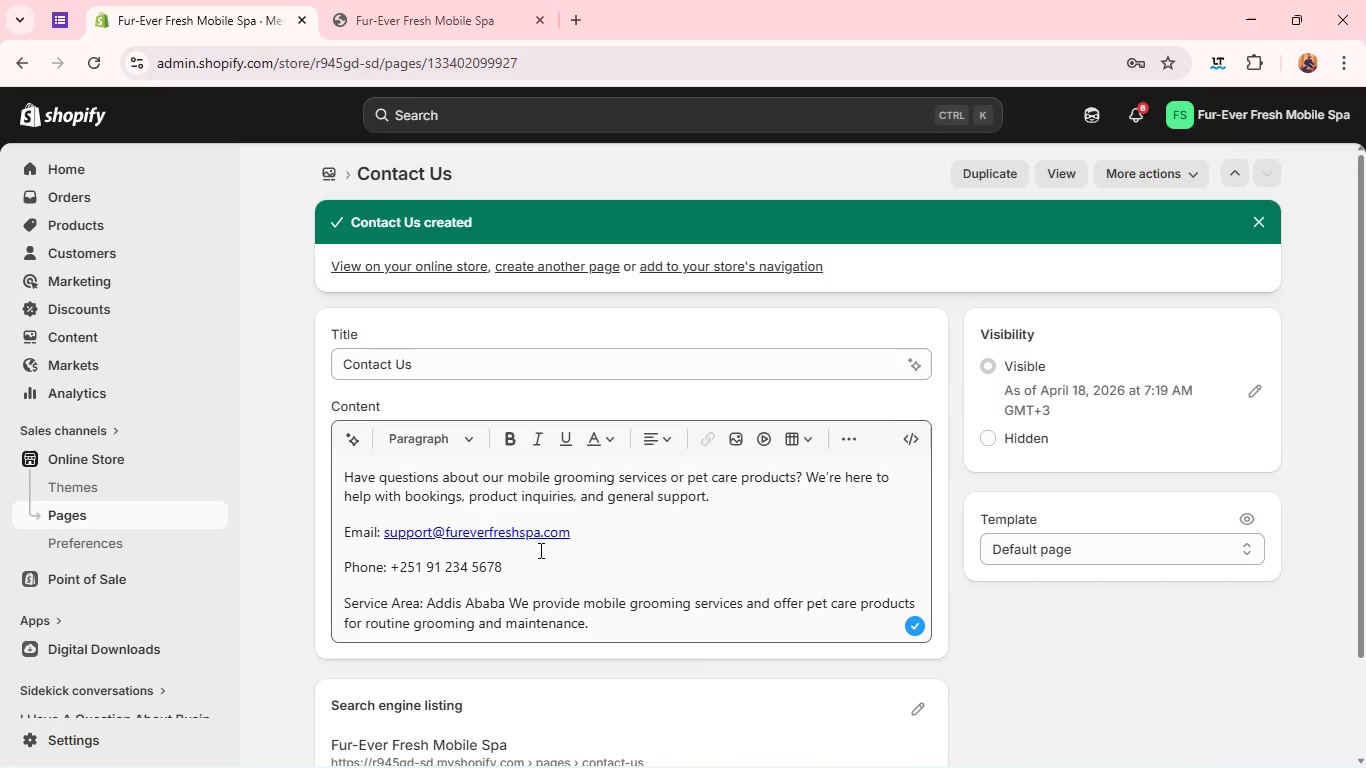 
wait(35.94)
 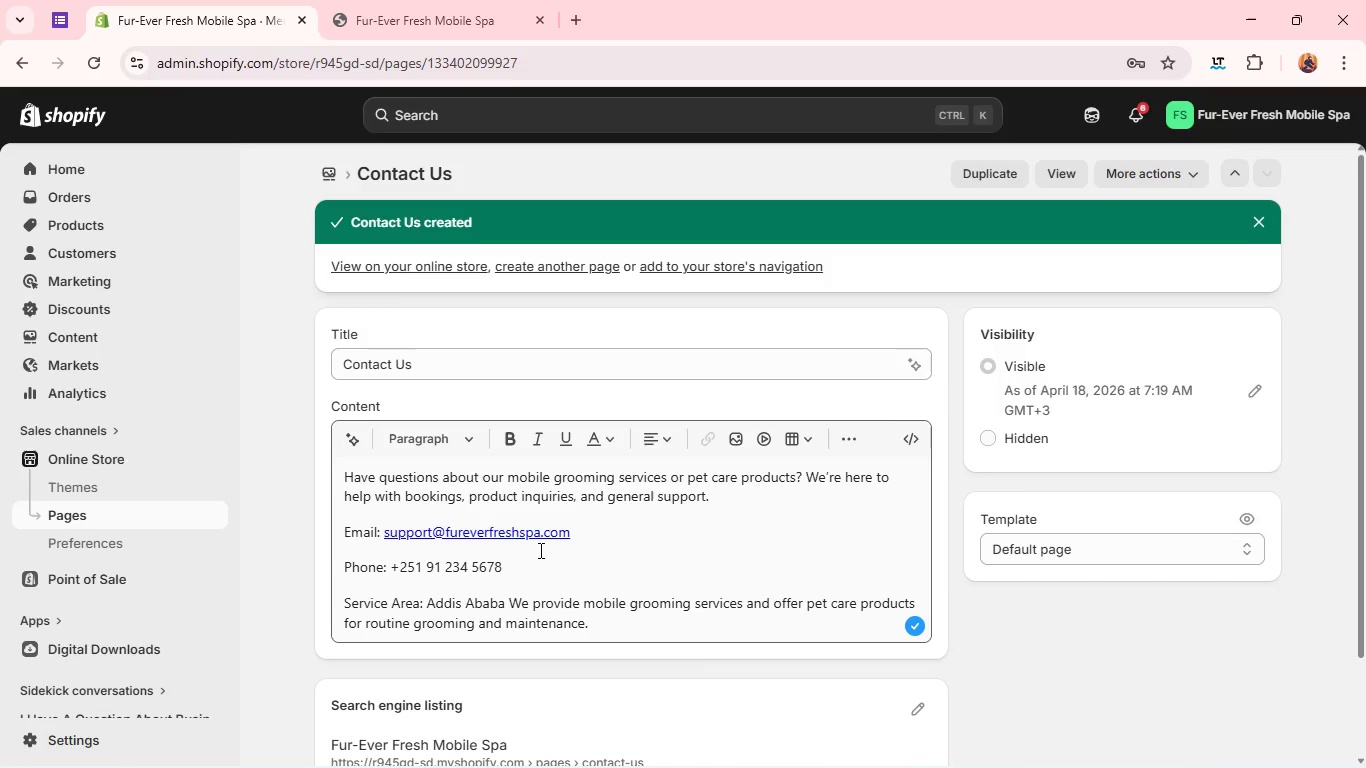 
left_click([98, 338])
 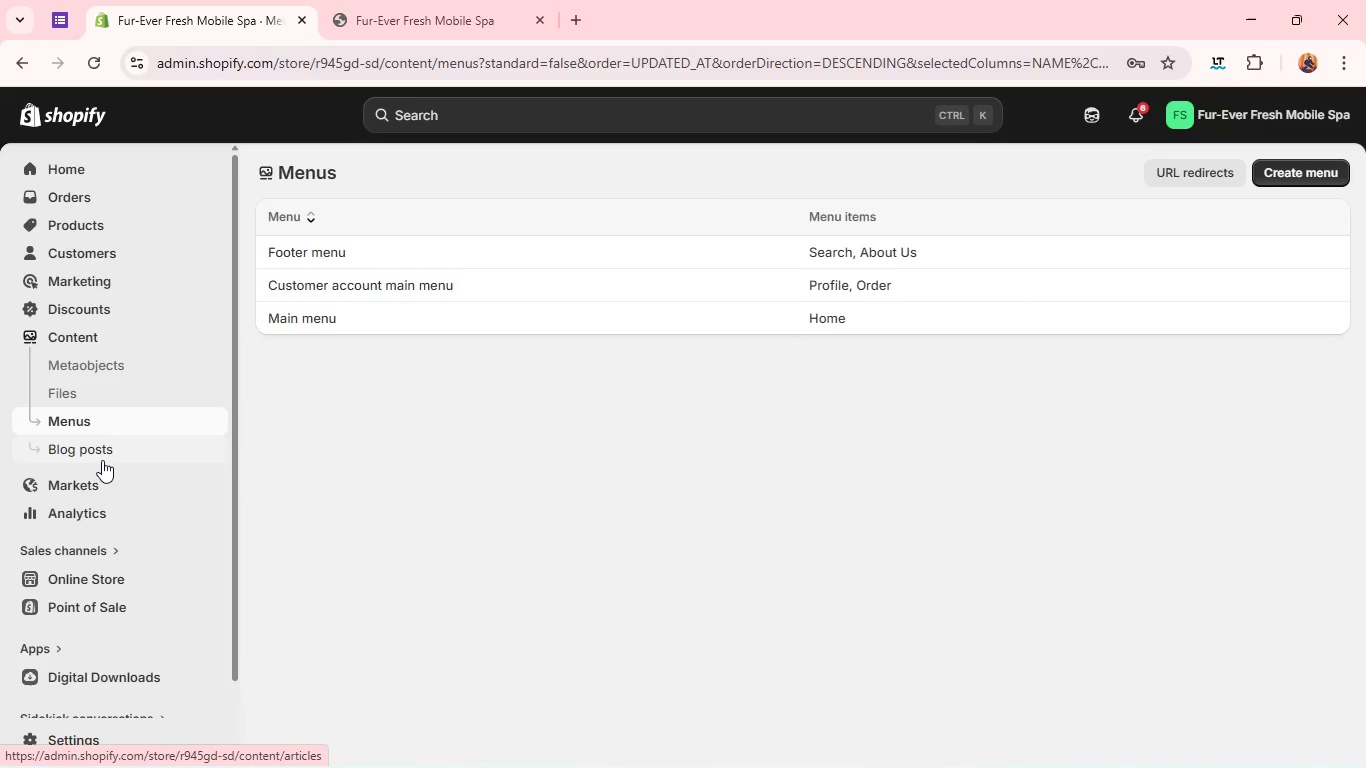 
wait(18.41)
 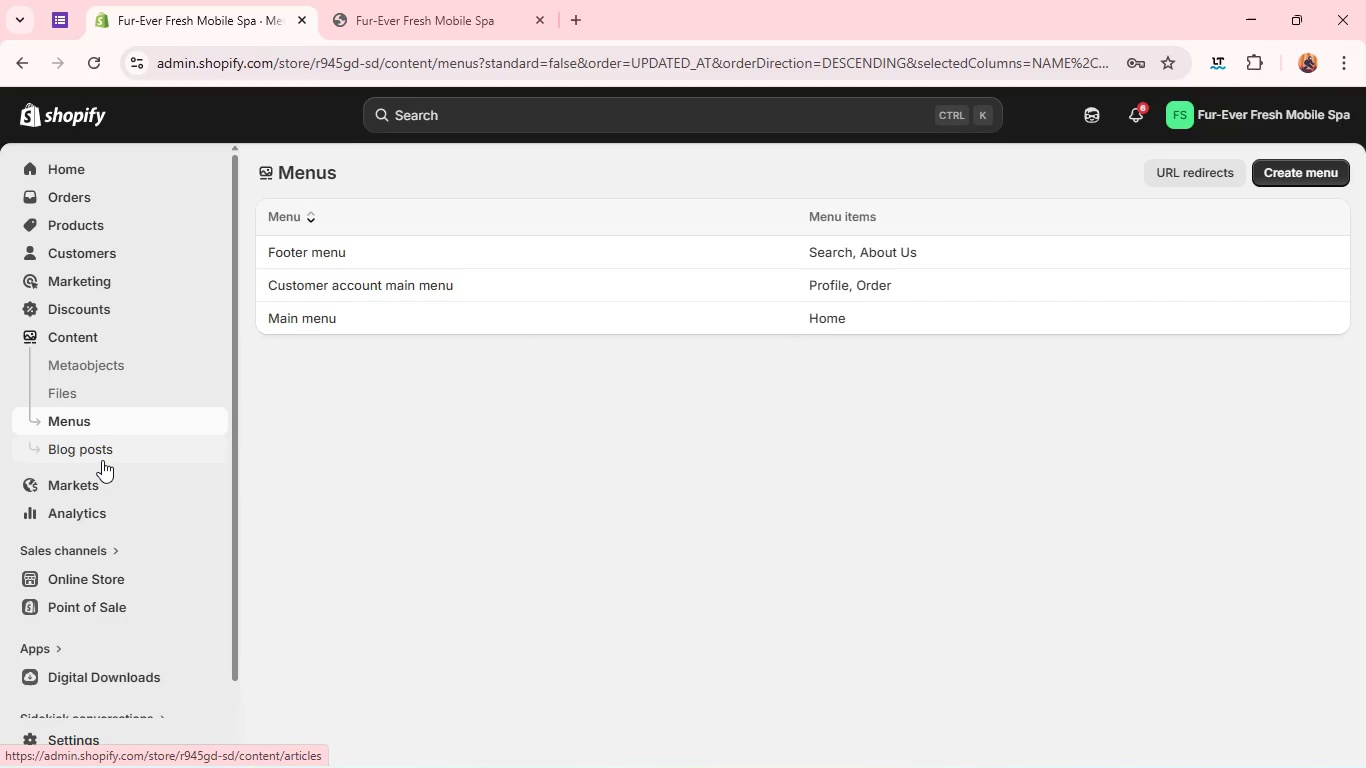 
double_click([413, 260])
 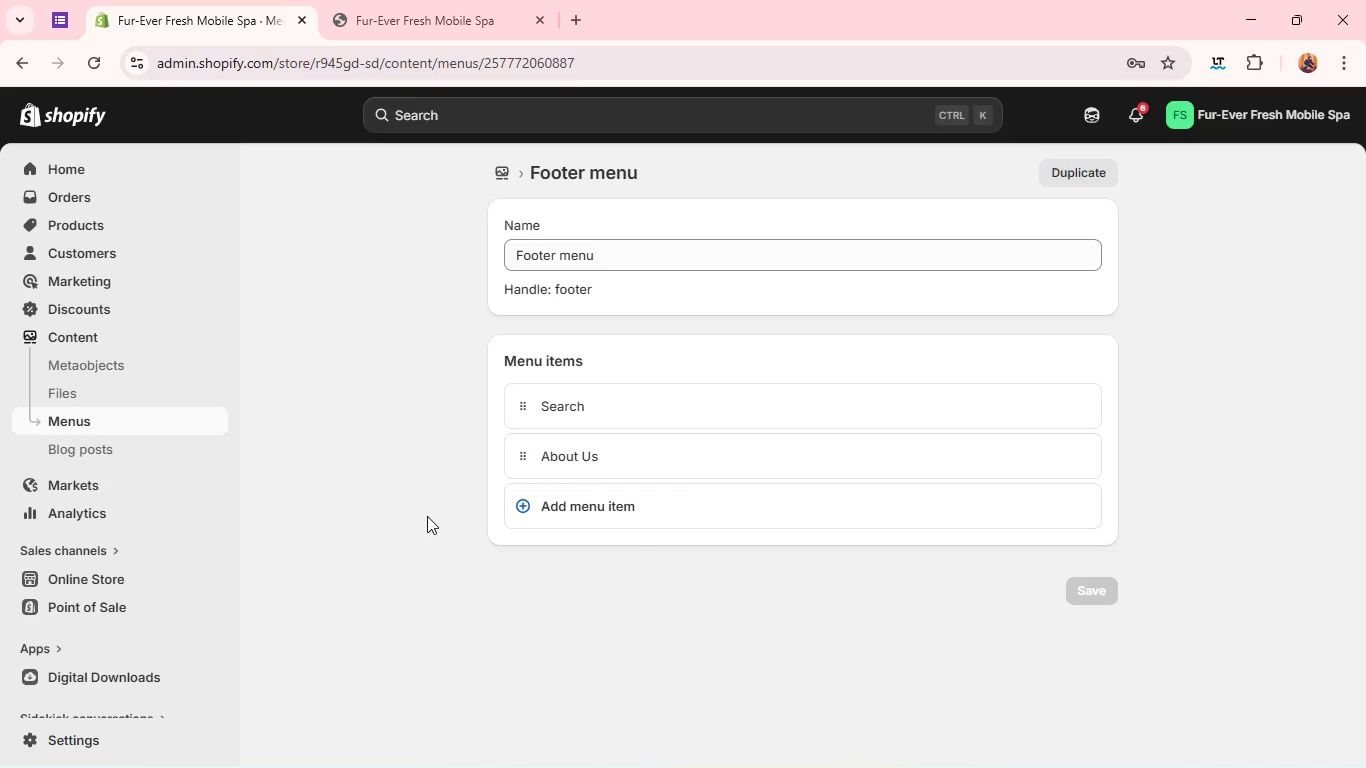 
wait(14.83)
 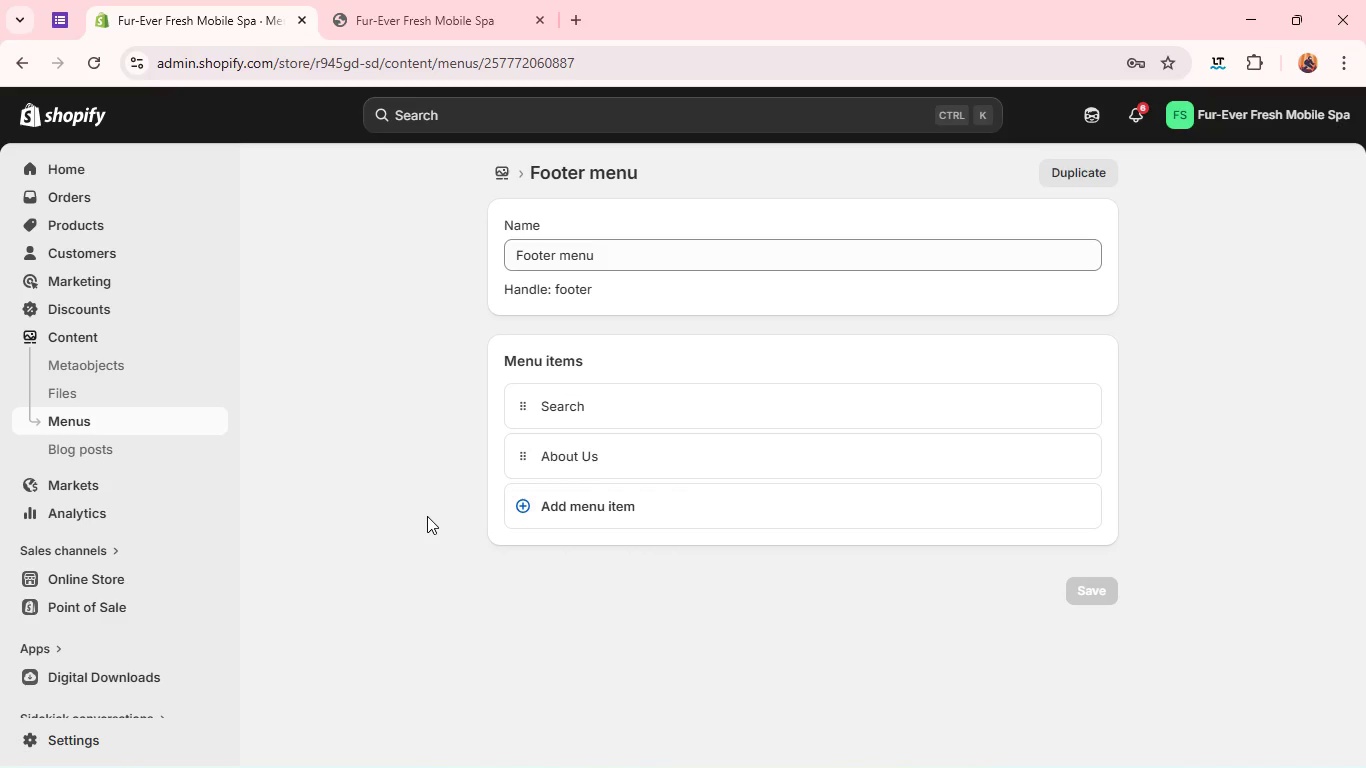 
type(COntact Us)
 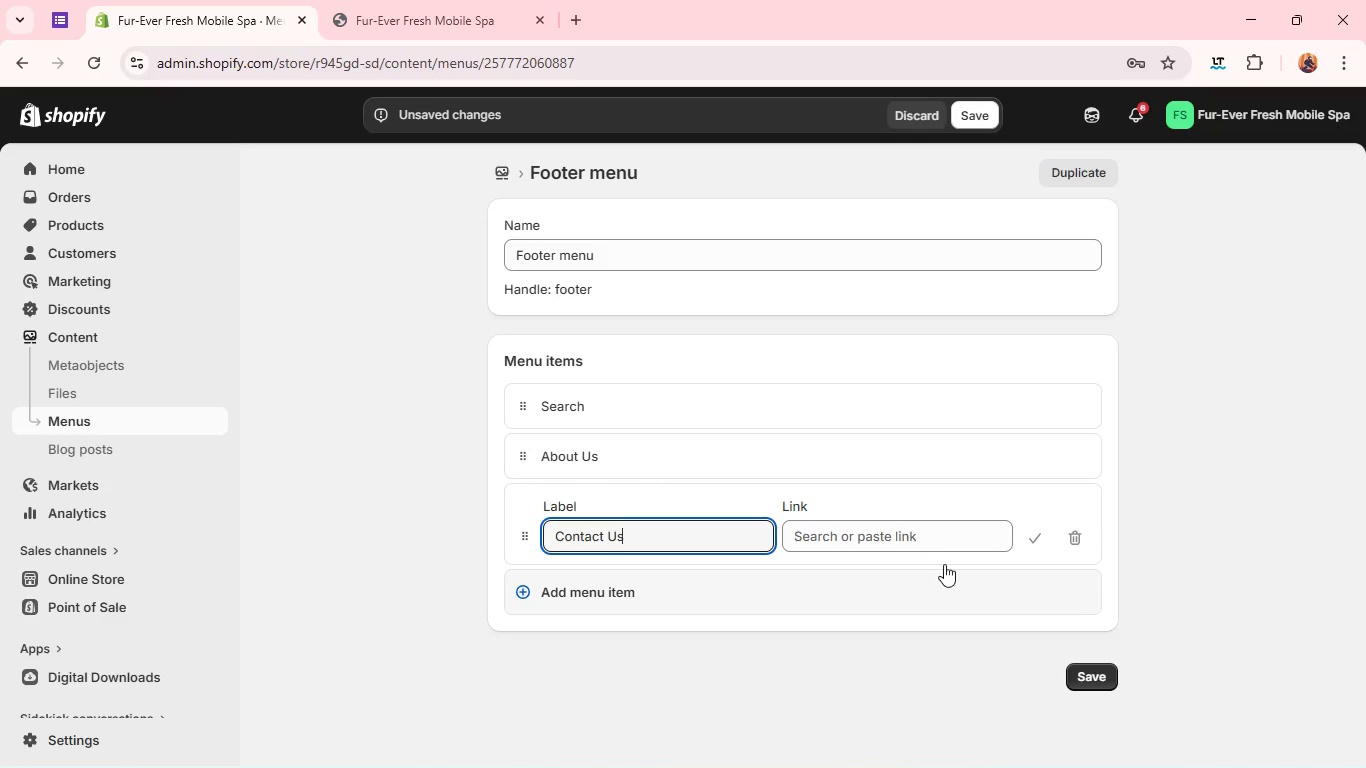 
left_click([926, 535])
 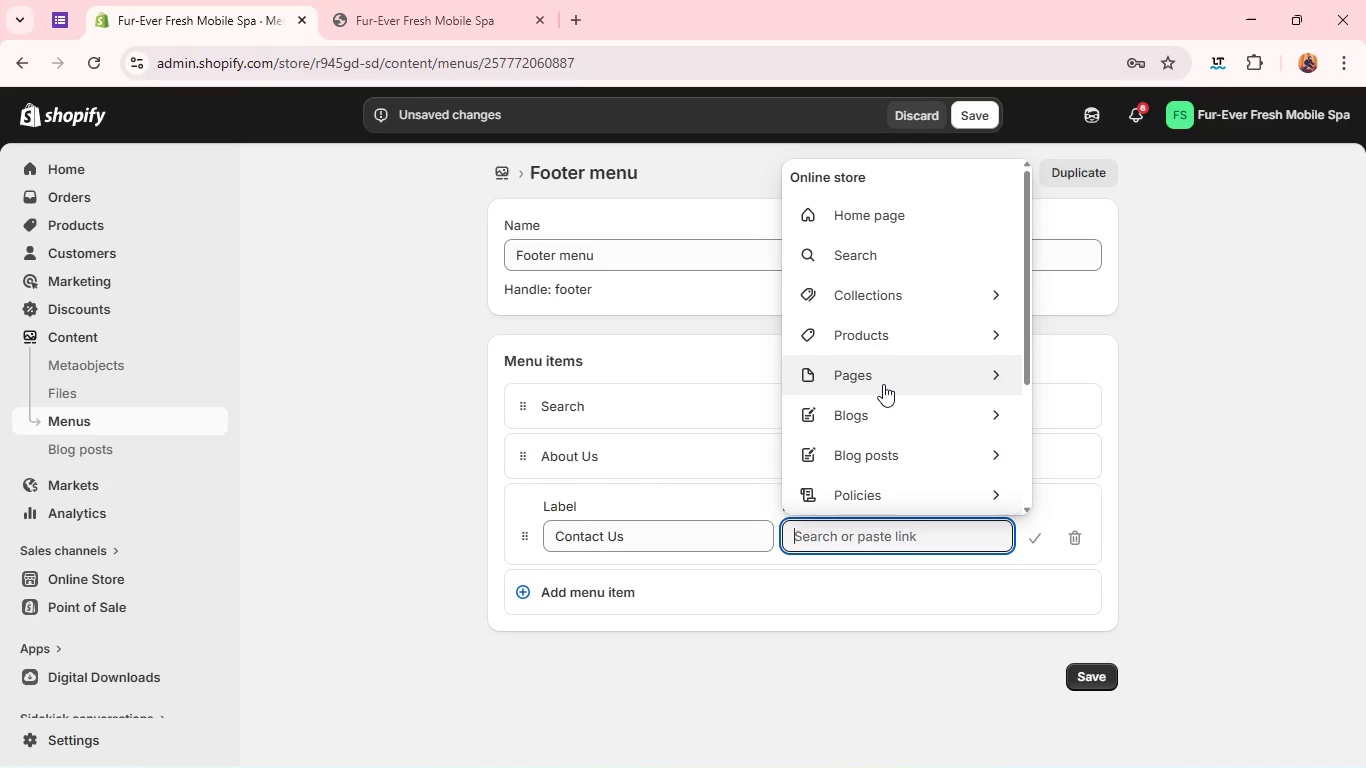 
left_click([883, 384])
 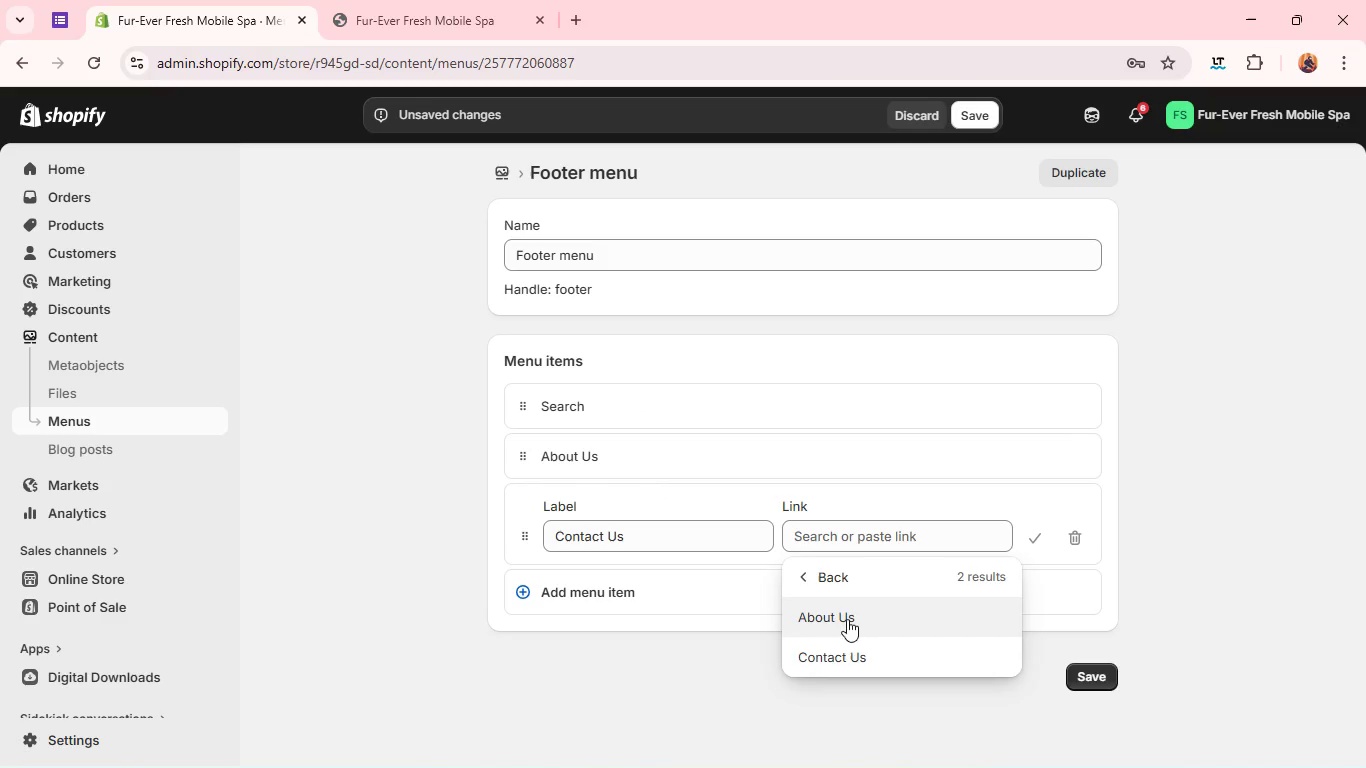 
left_click([853, 656])
 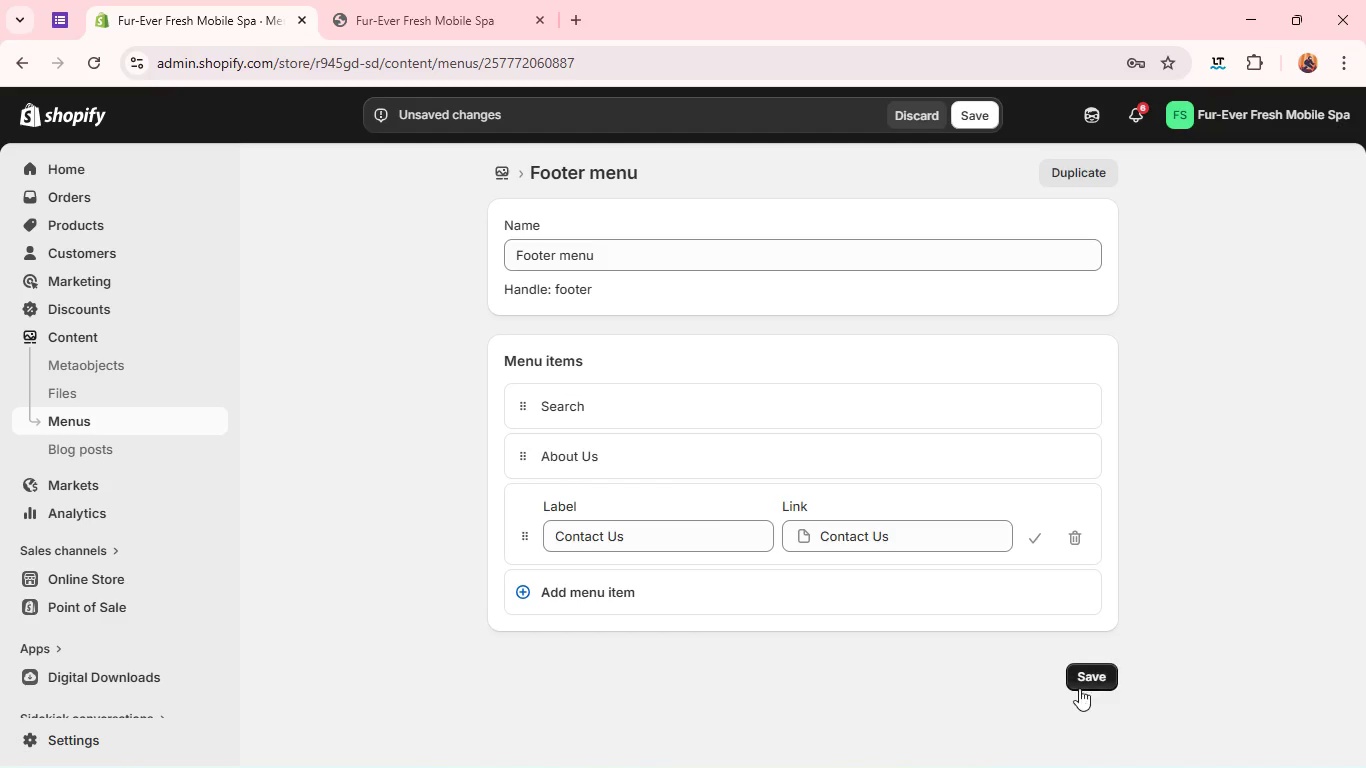 
left_click([1088, 676])
 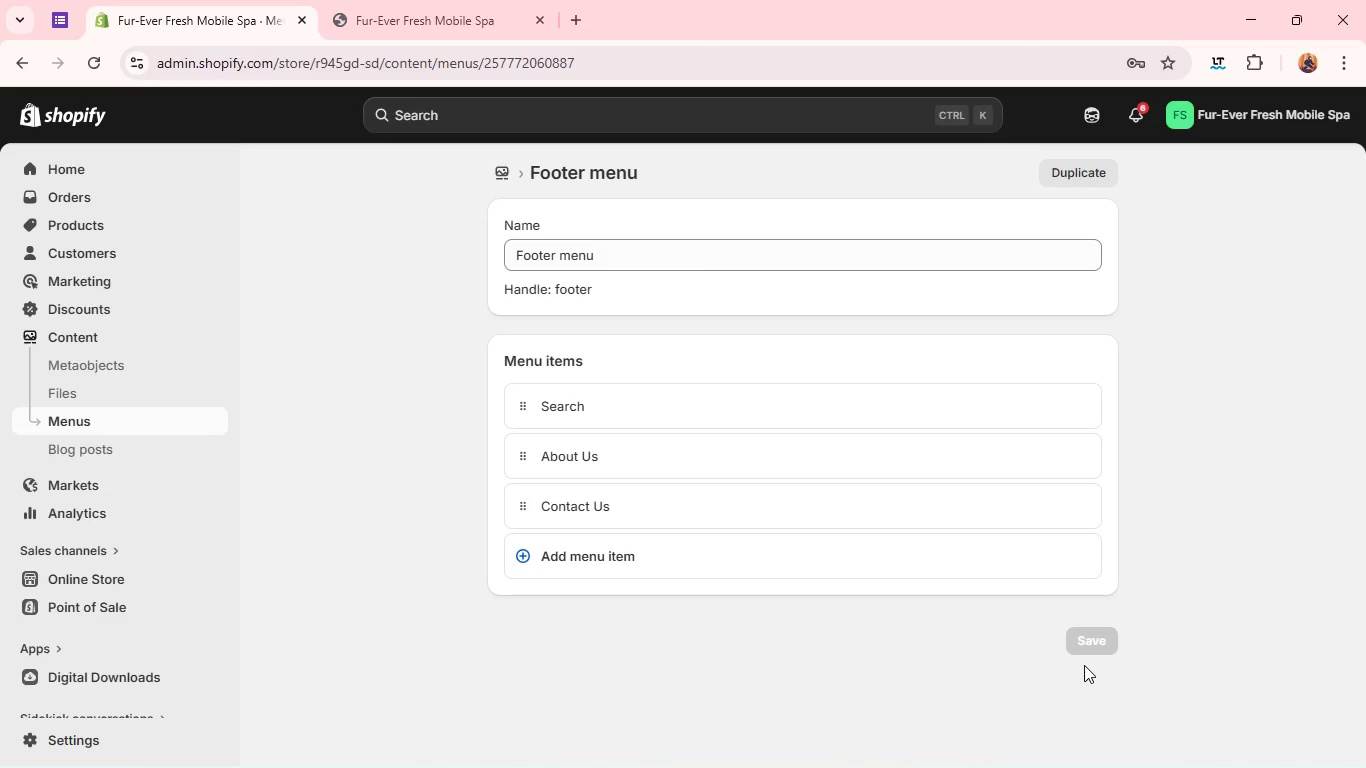 
wait(32.2)
 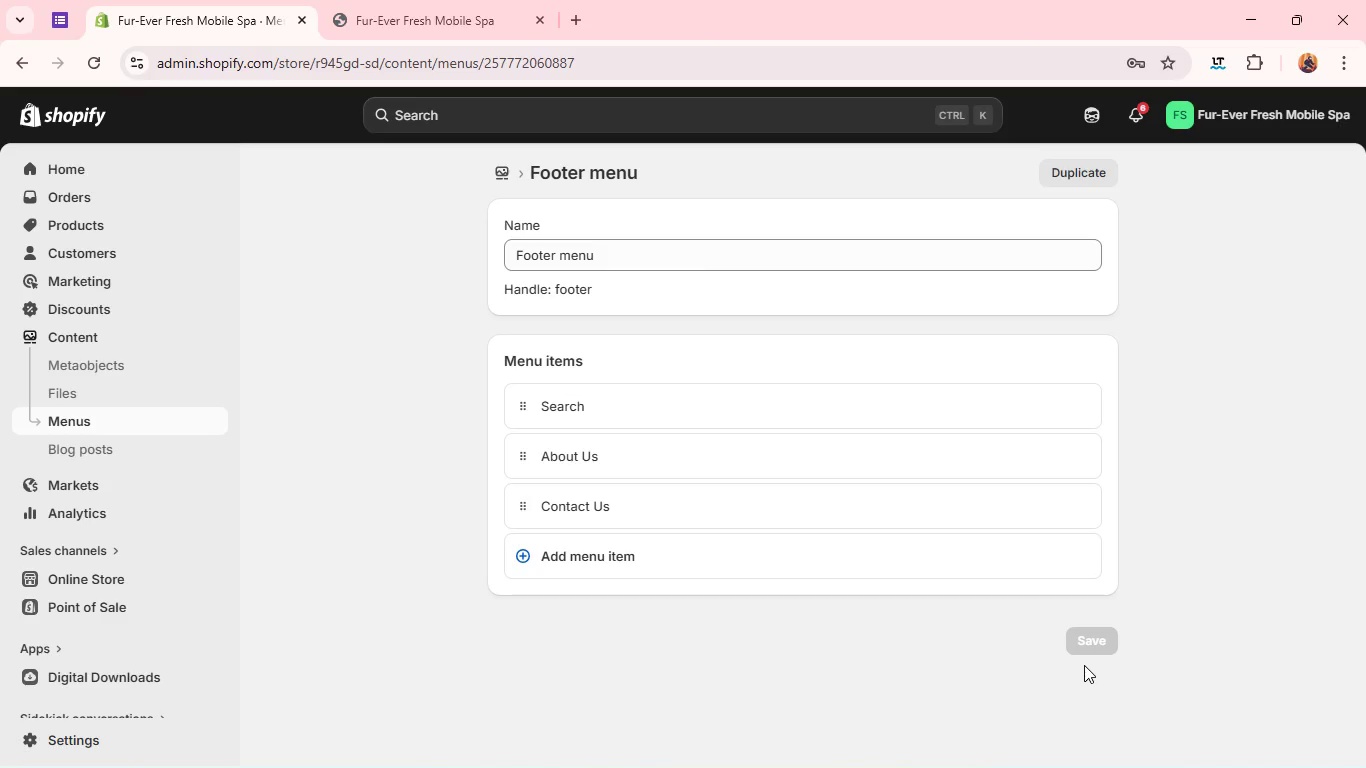 
left_click([96, 746])
 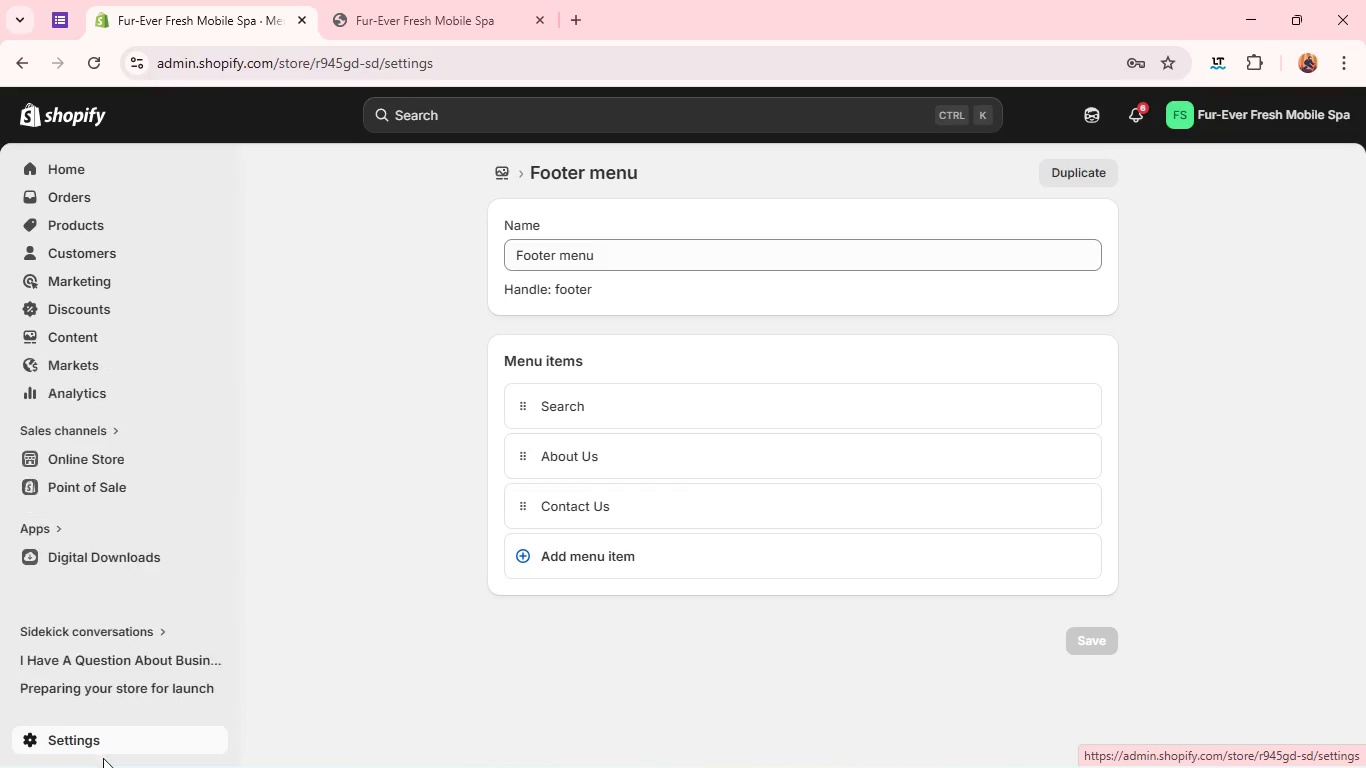 
mouse_move([119, 734])
 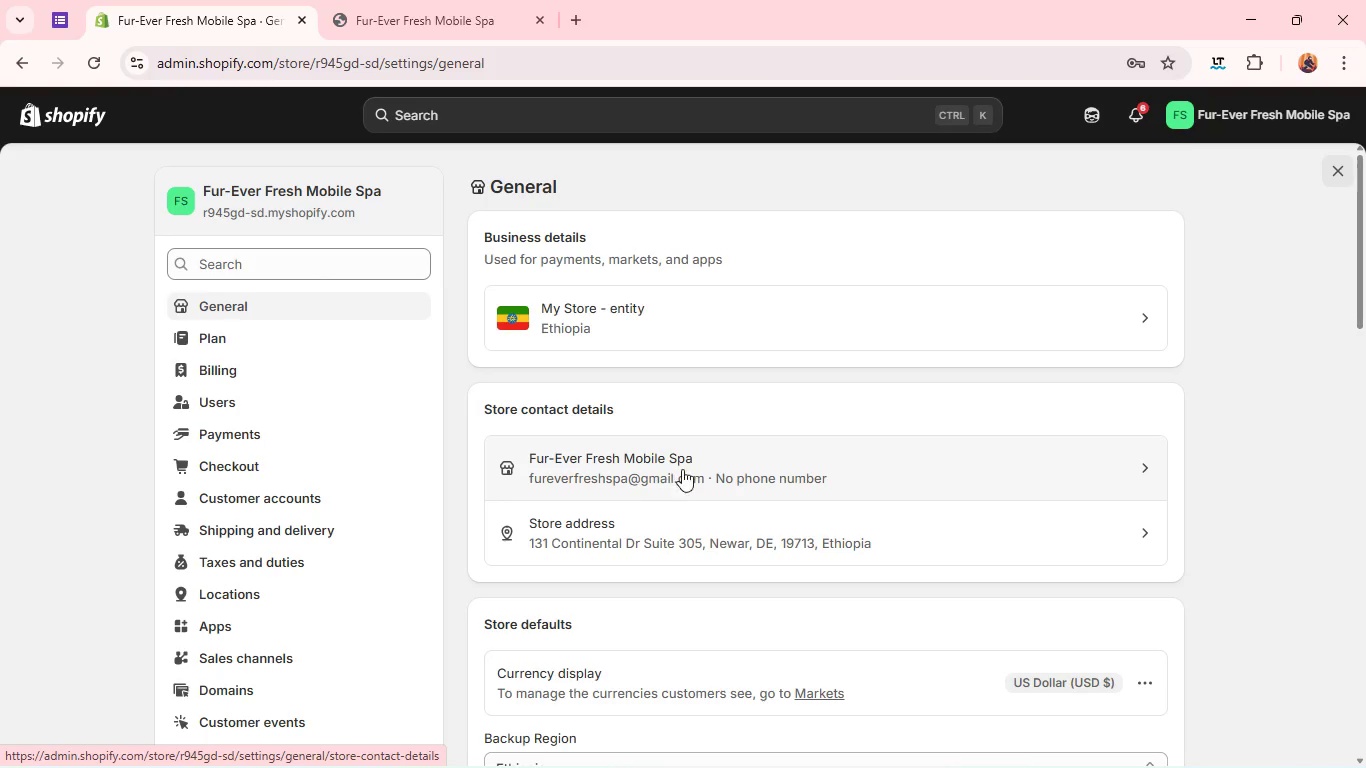 
left_click([683, 468])
 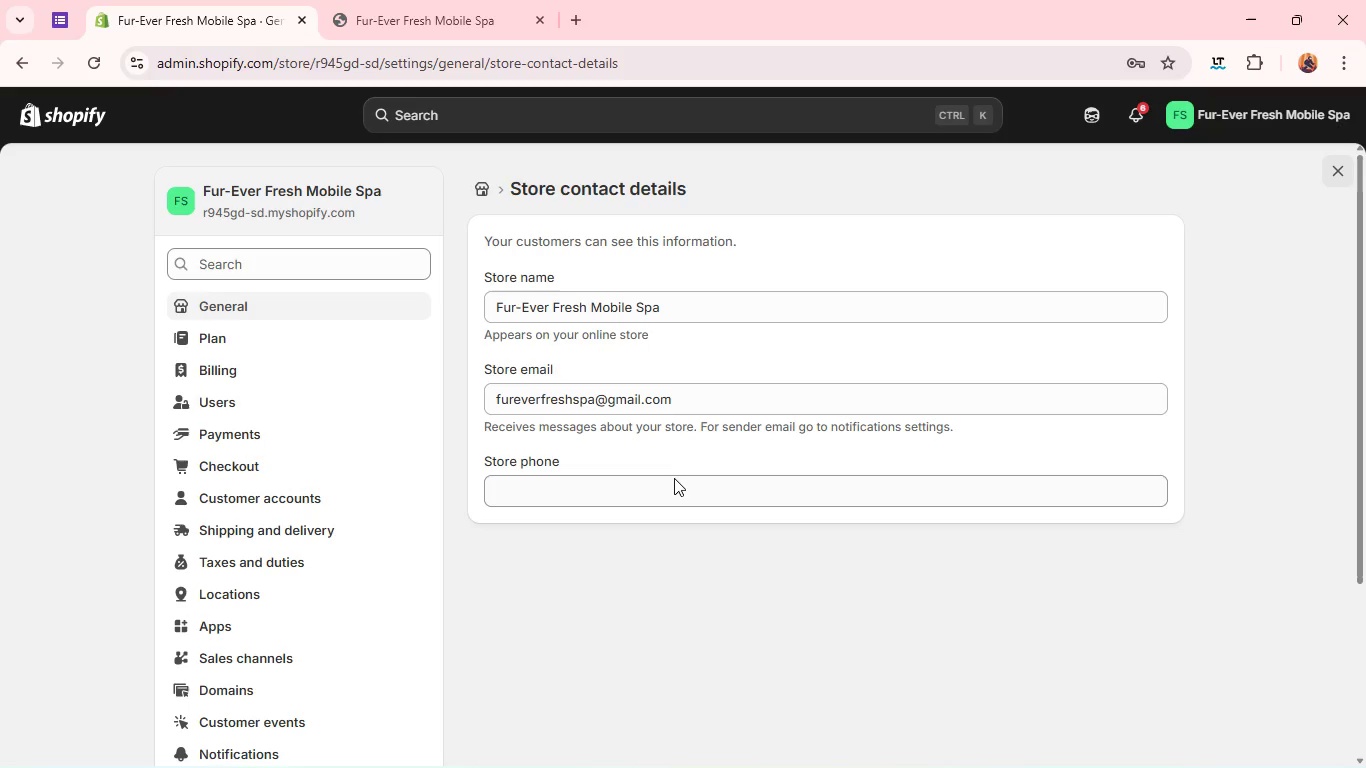 
wait(12.83)
 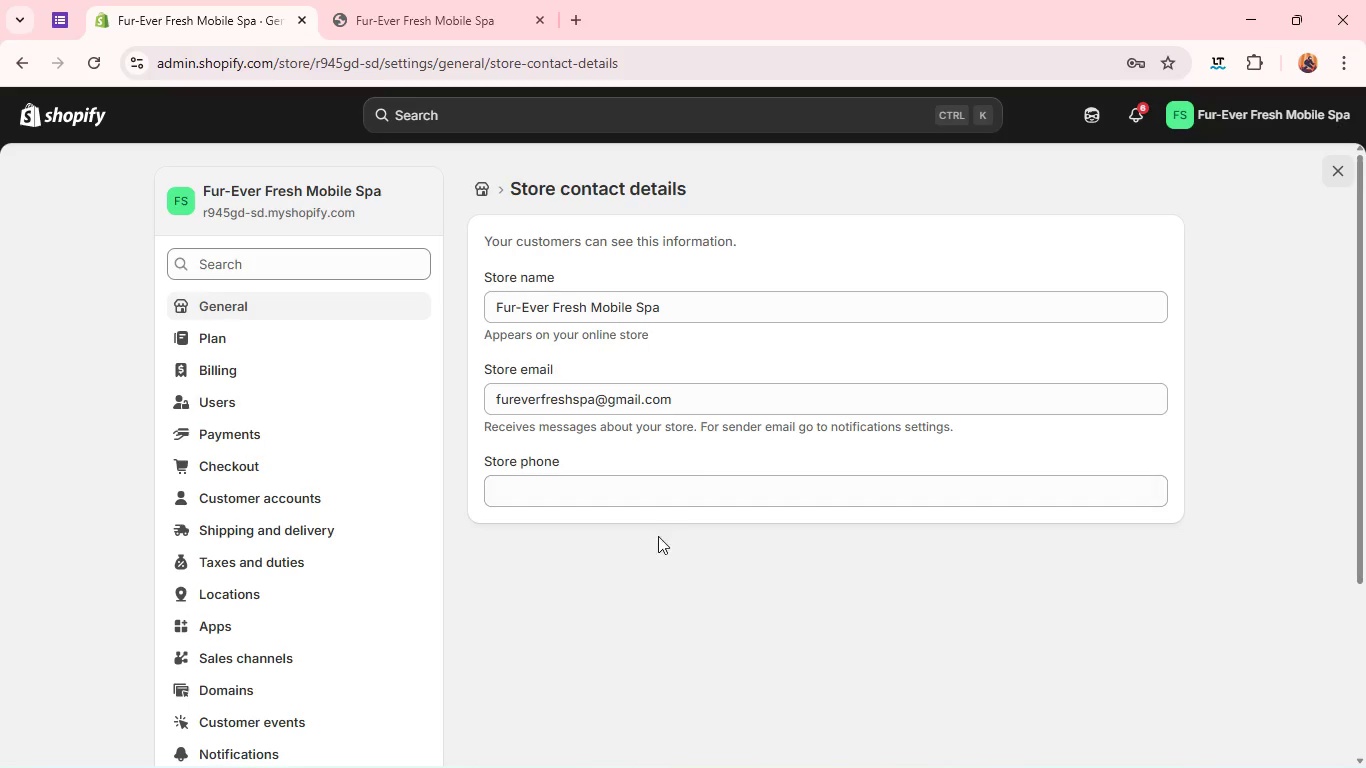 
type(+251913733583)
 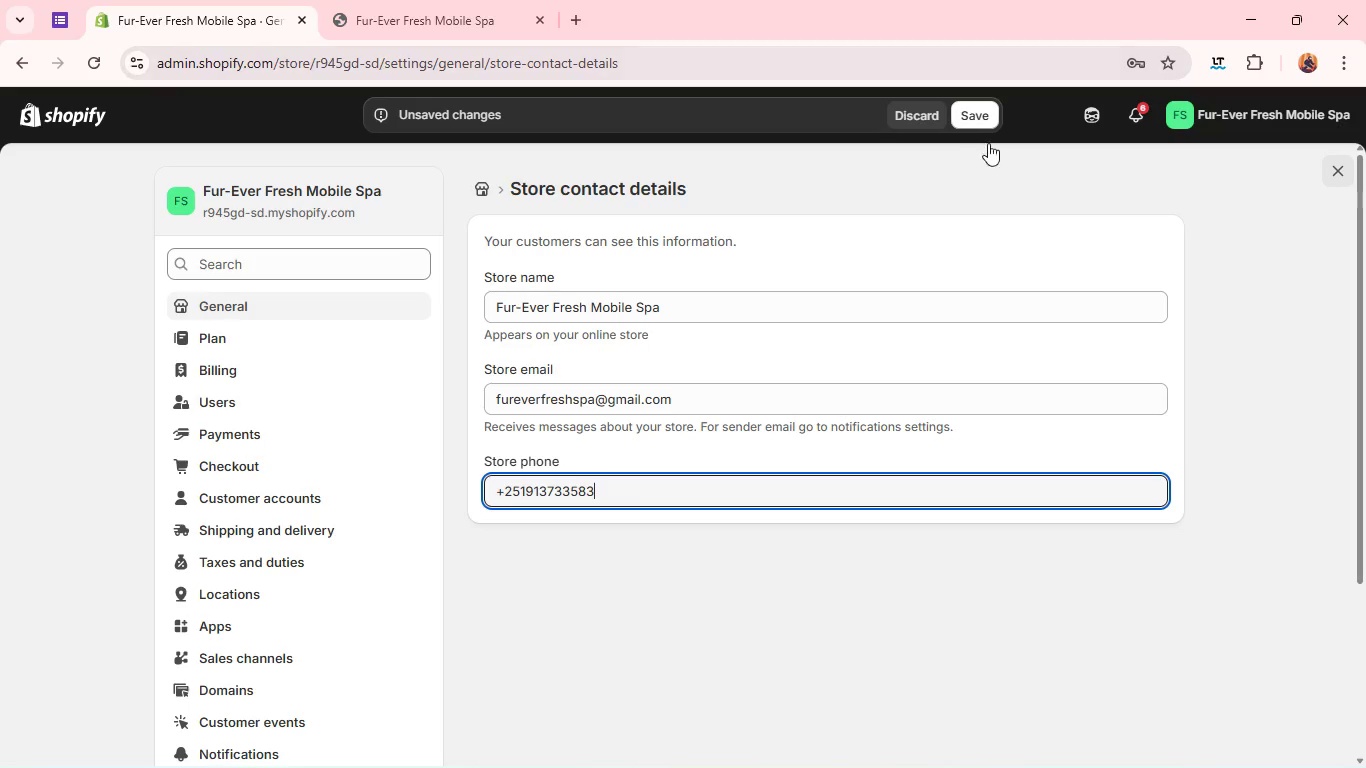 
left_click([979, 122])
 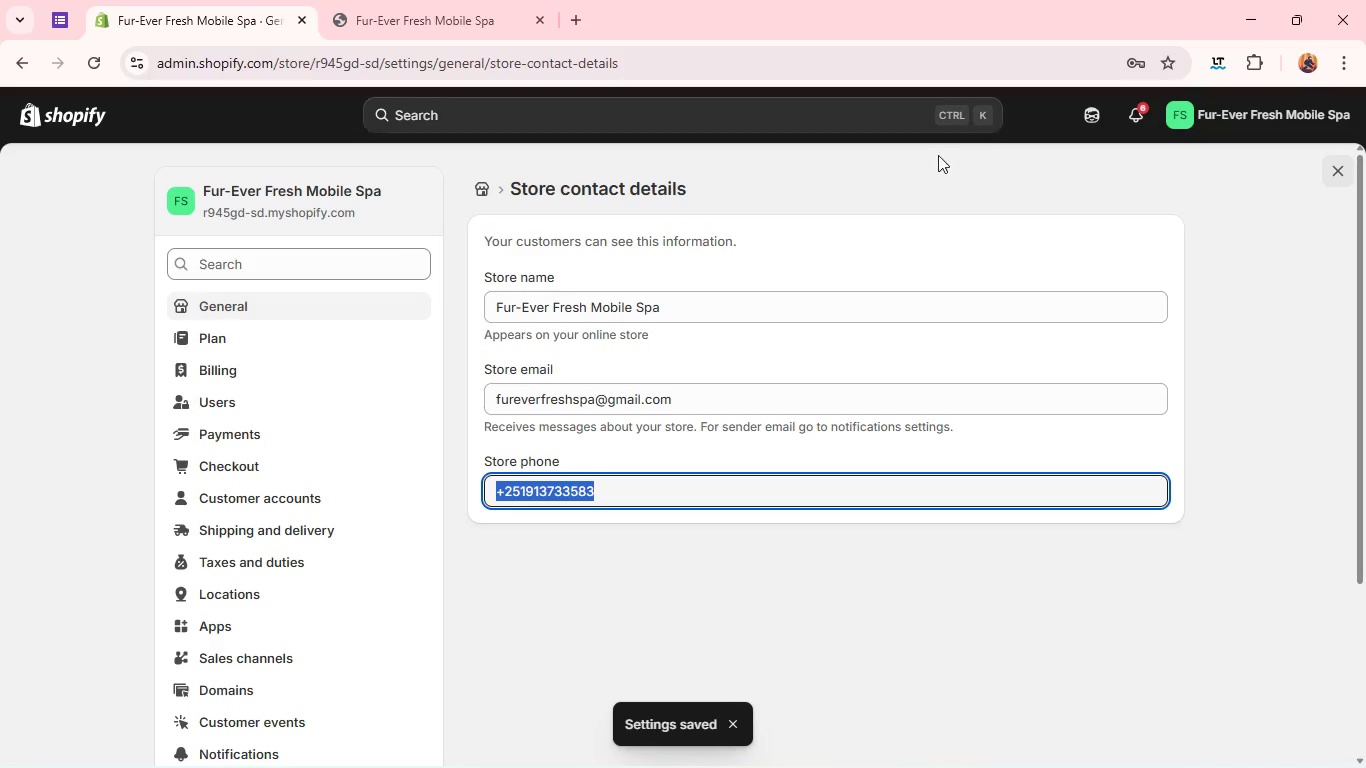 
wait(9.7)
 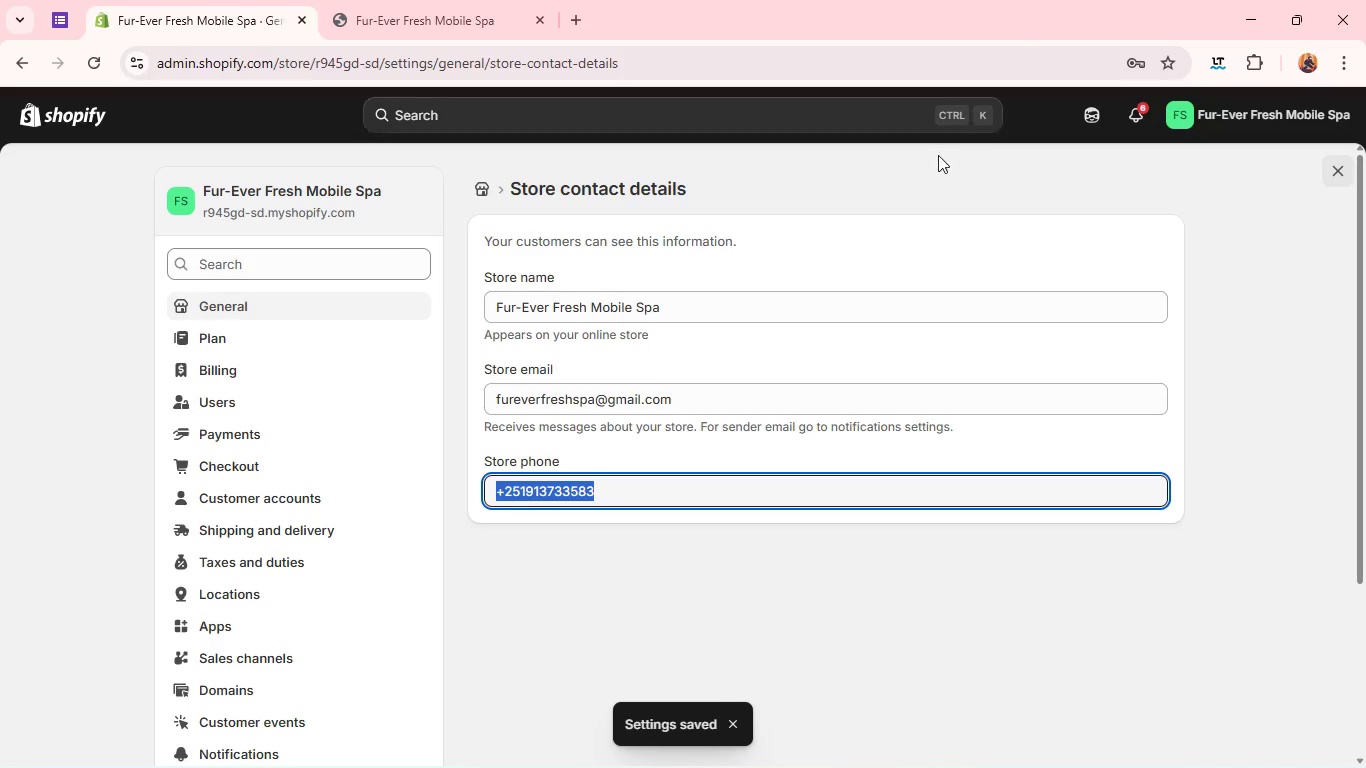 
left_click([605, 332])
 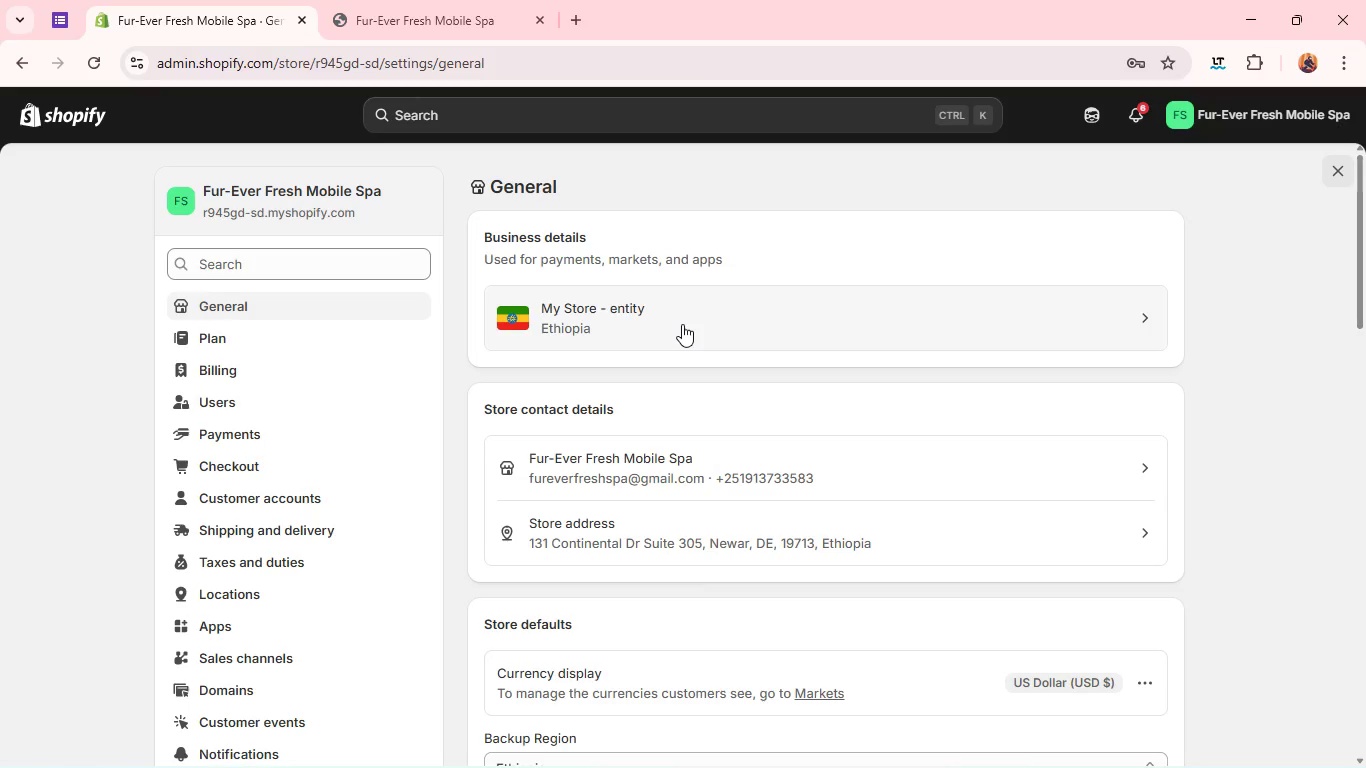 
wait(5.52)
 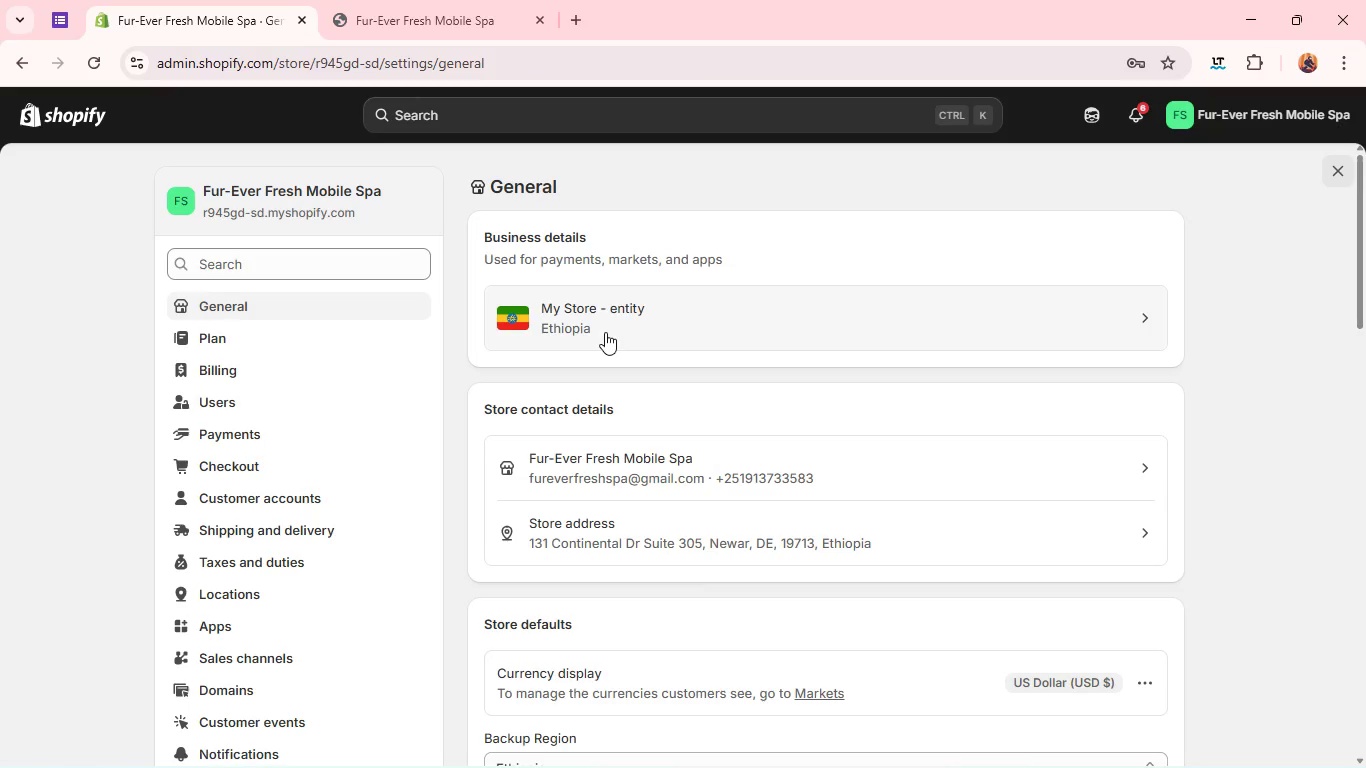 
left_click([693, 316])
 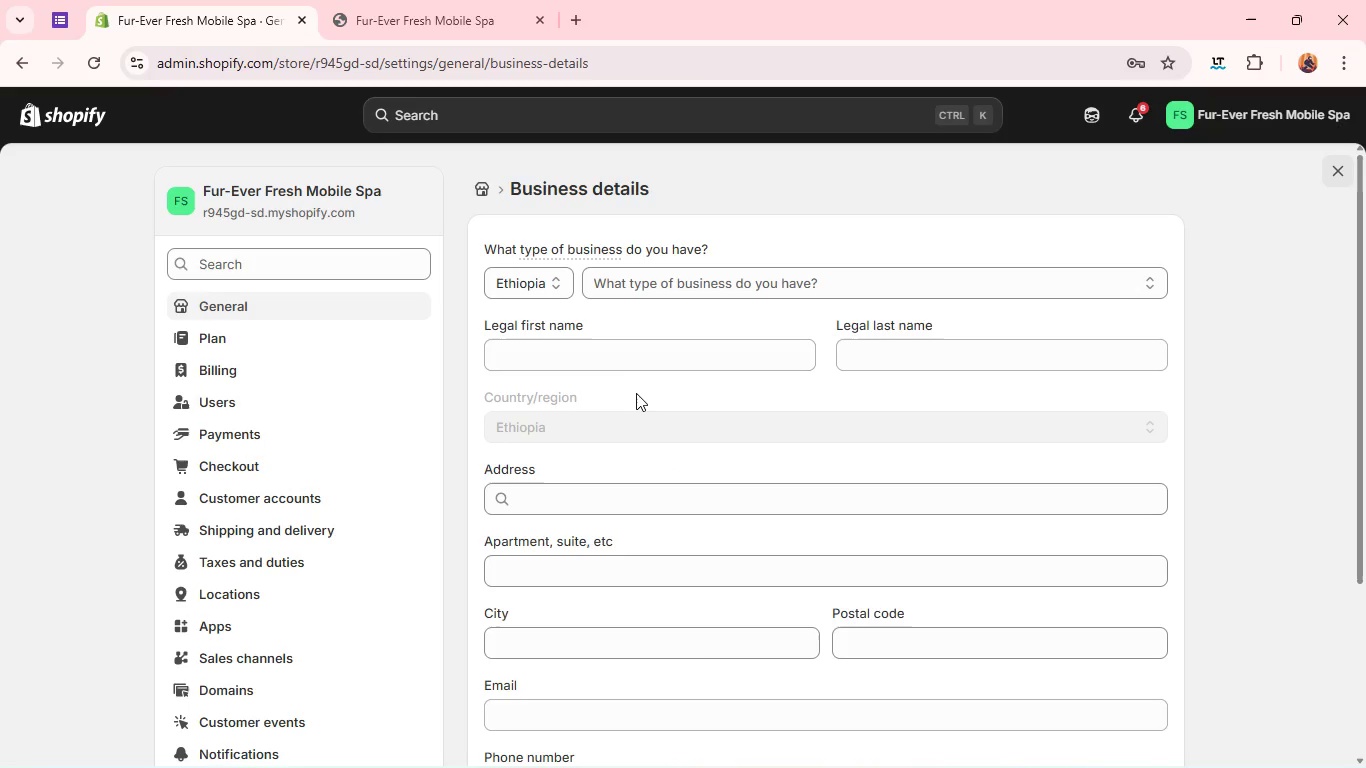 
wait(8.33)
 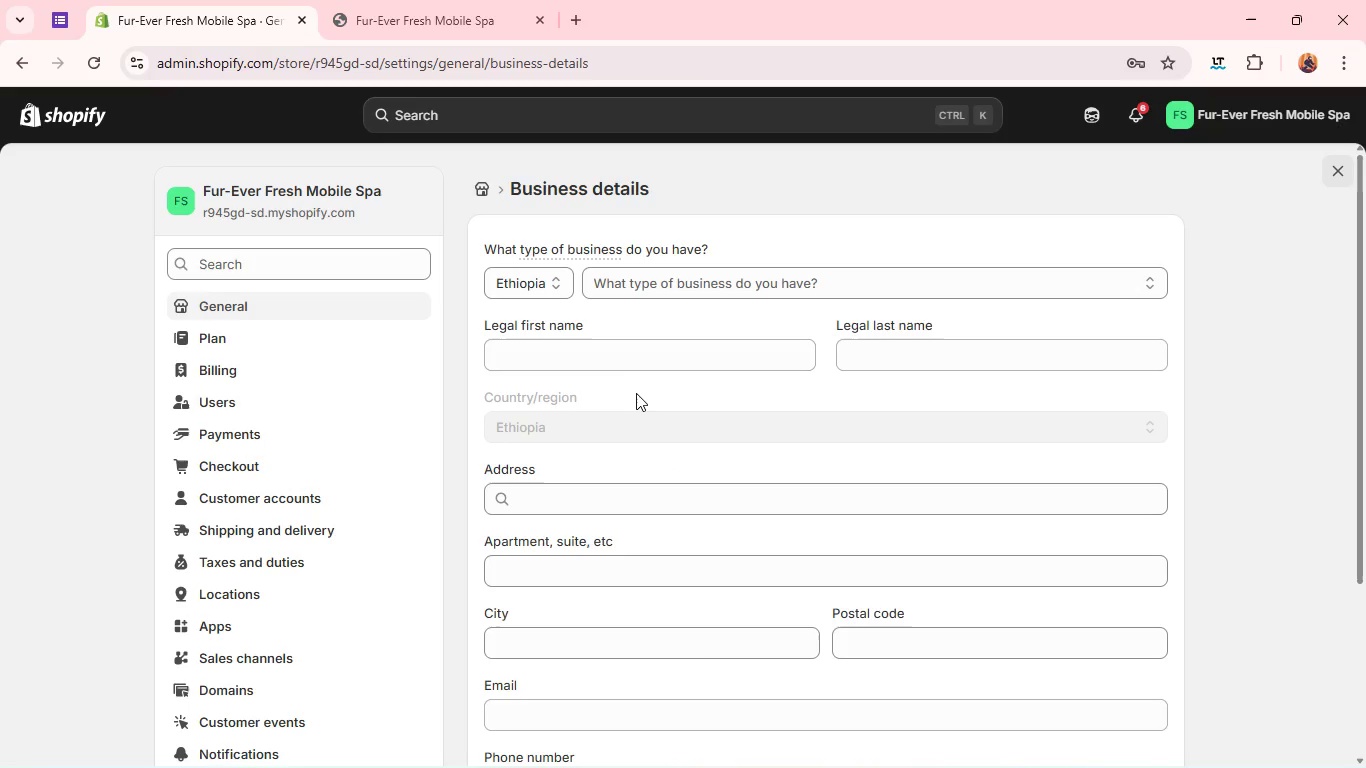 
left_click([701, 534])
 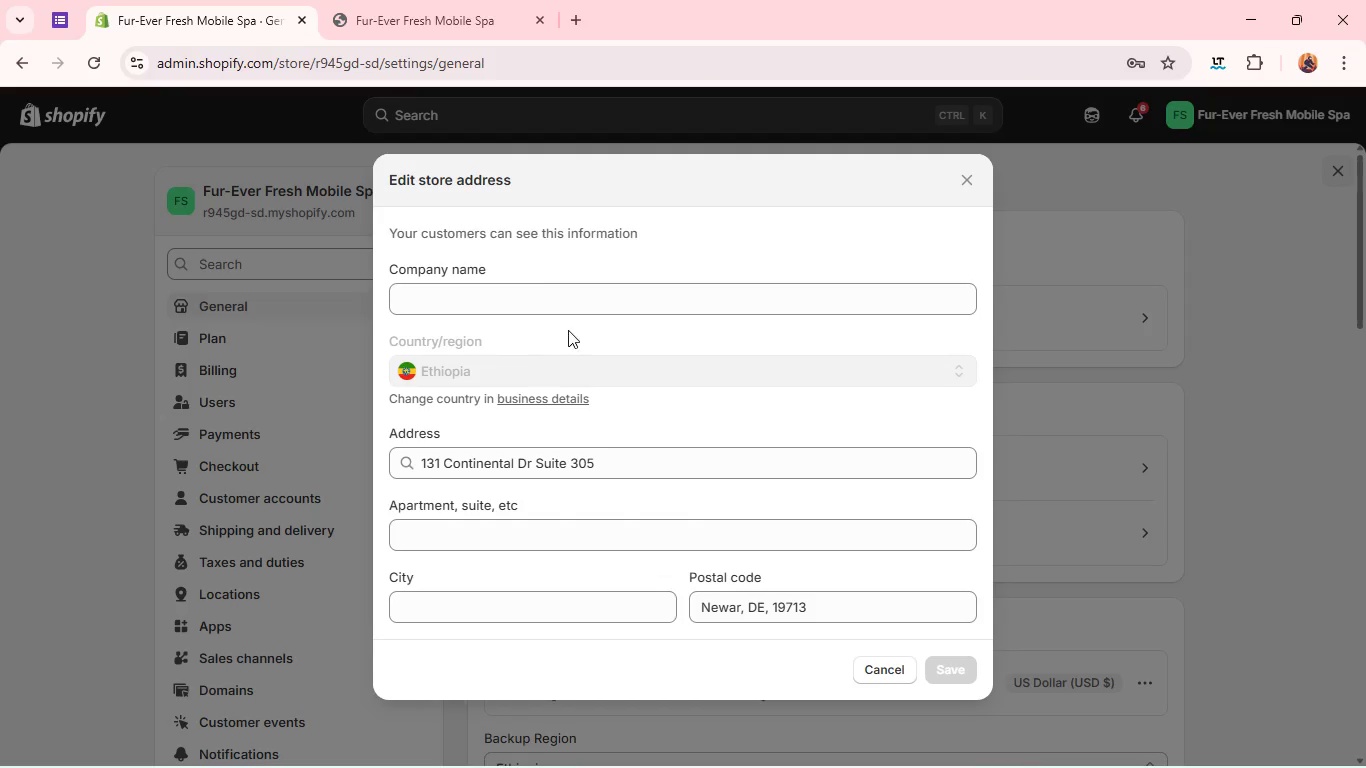 
left_click([593, 295])
 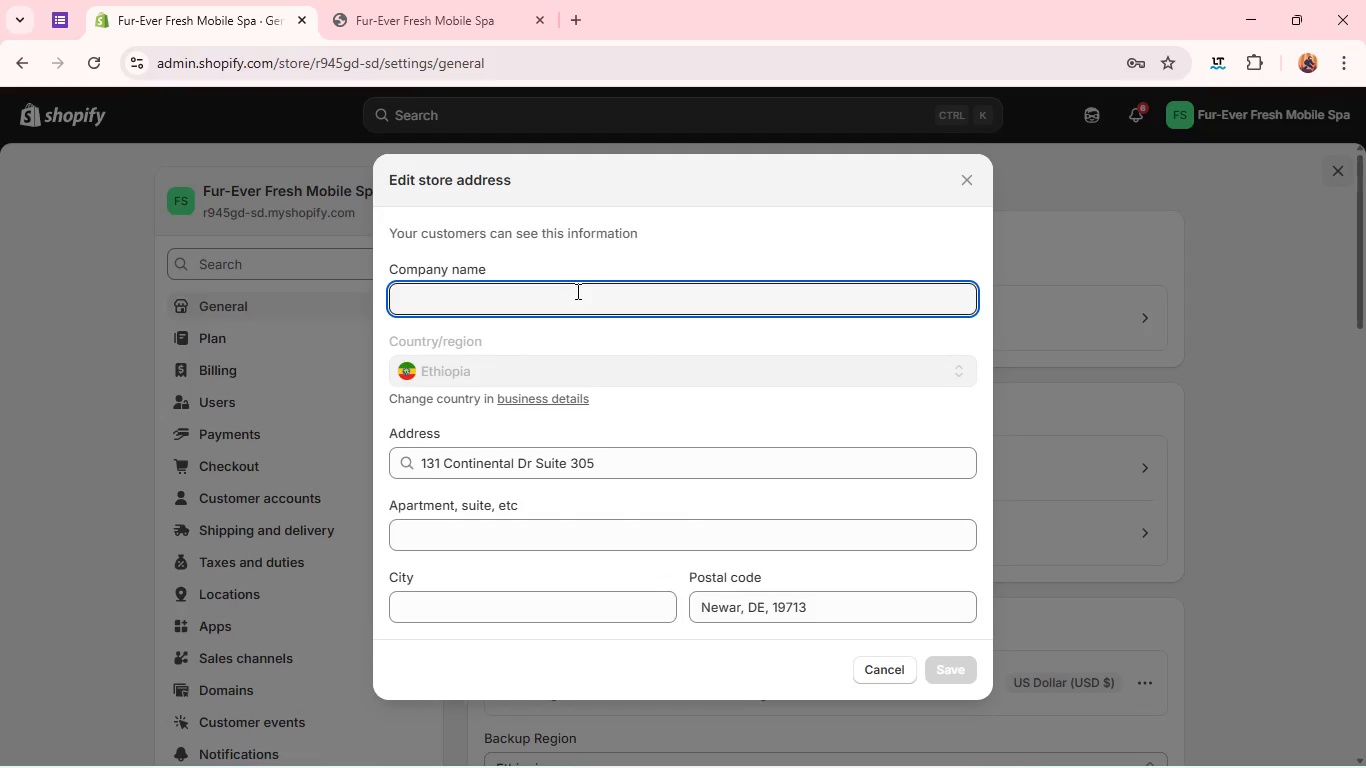 
type(Fur-EVer)
 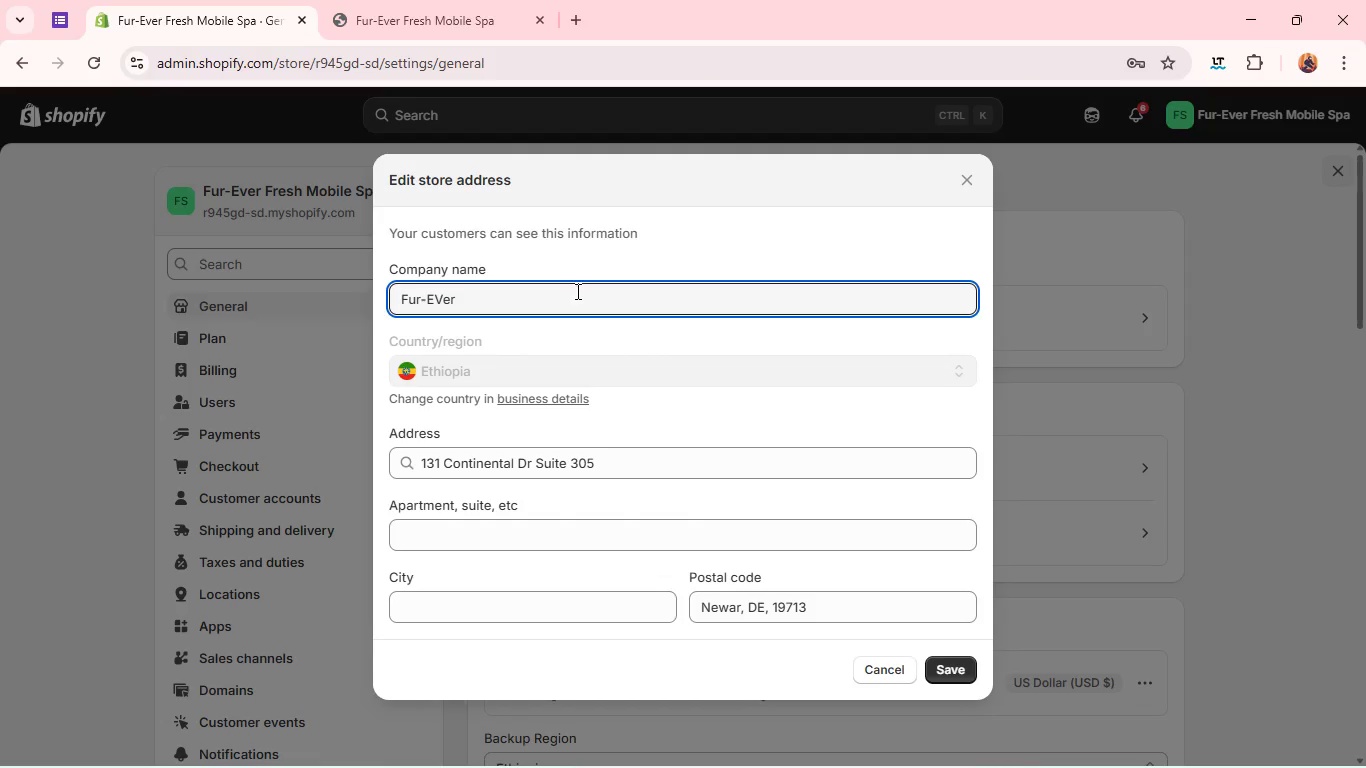 
type( Fresh Spa)
 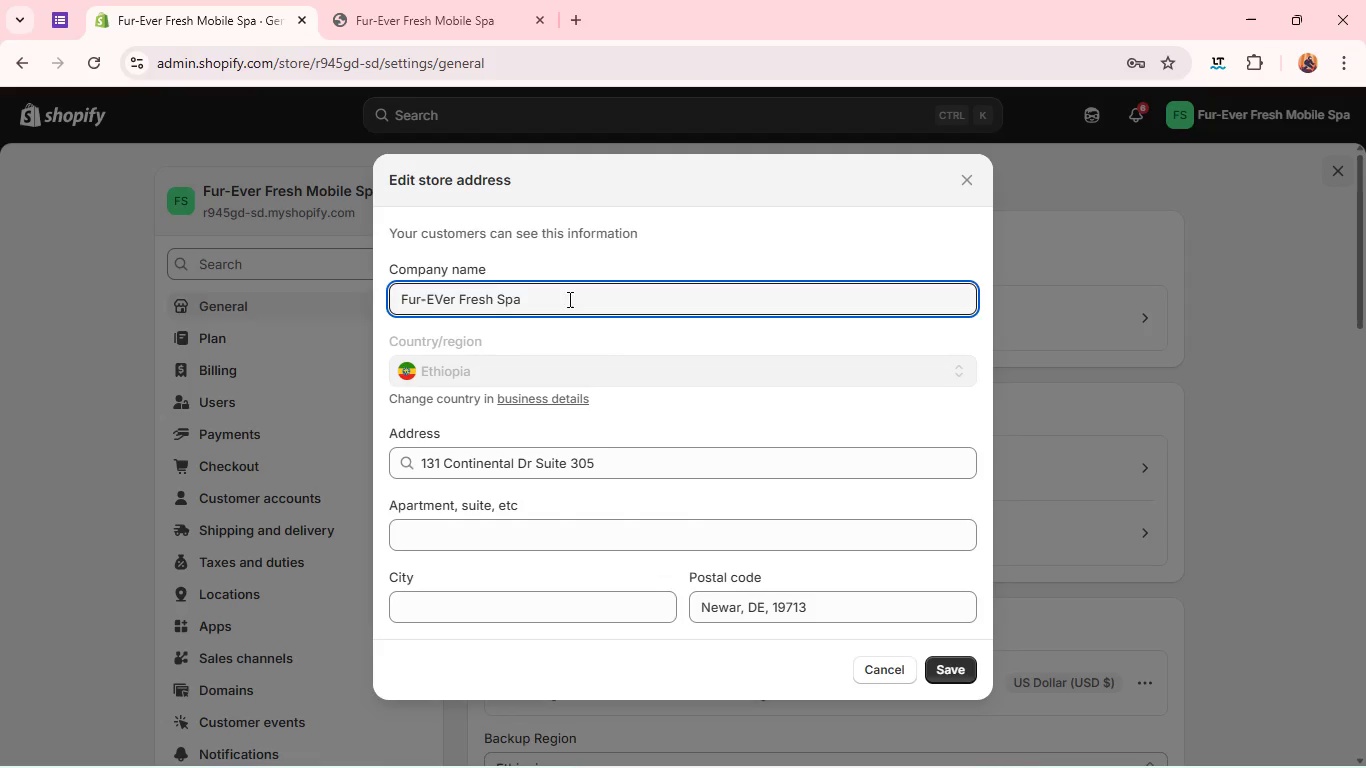 
left_click([514, 543])
 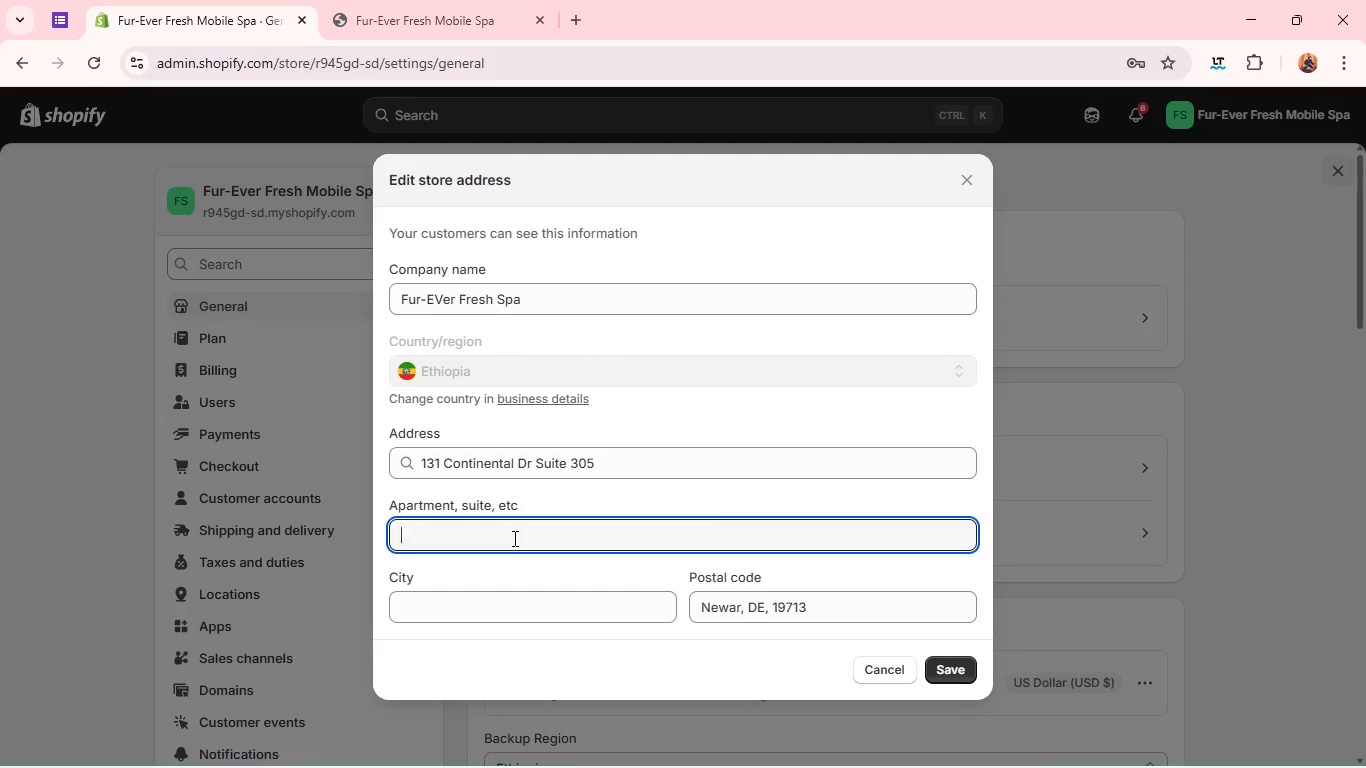 
wait(11.36)
 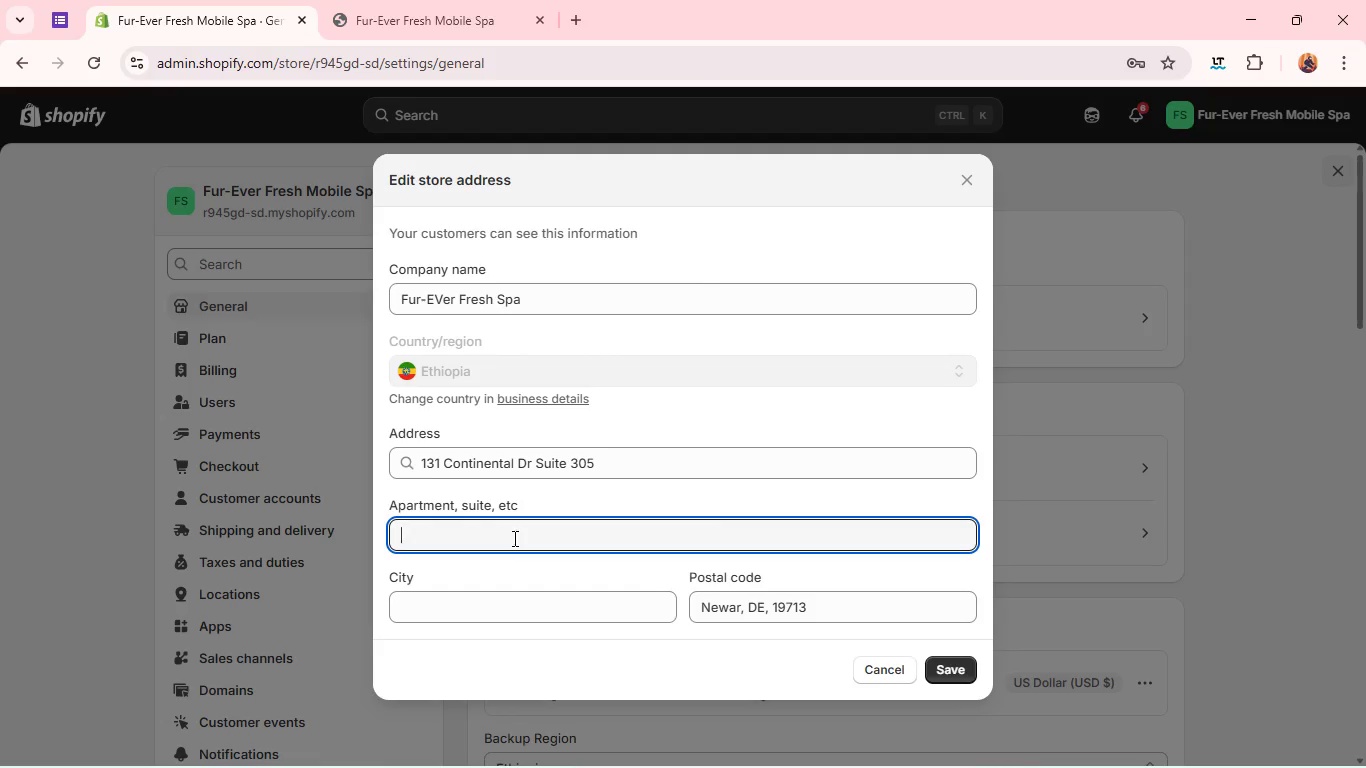 
type(13/1)
 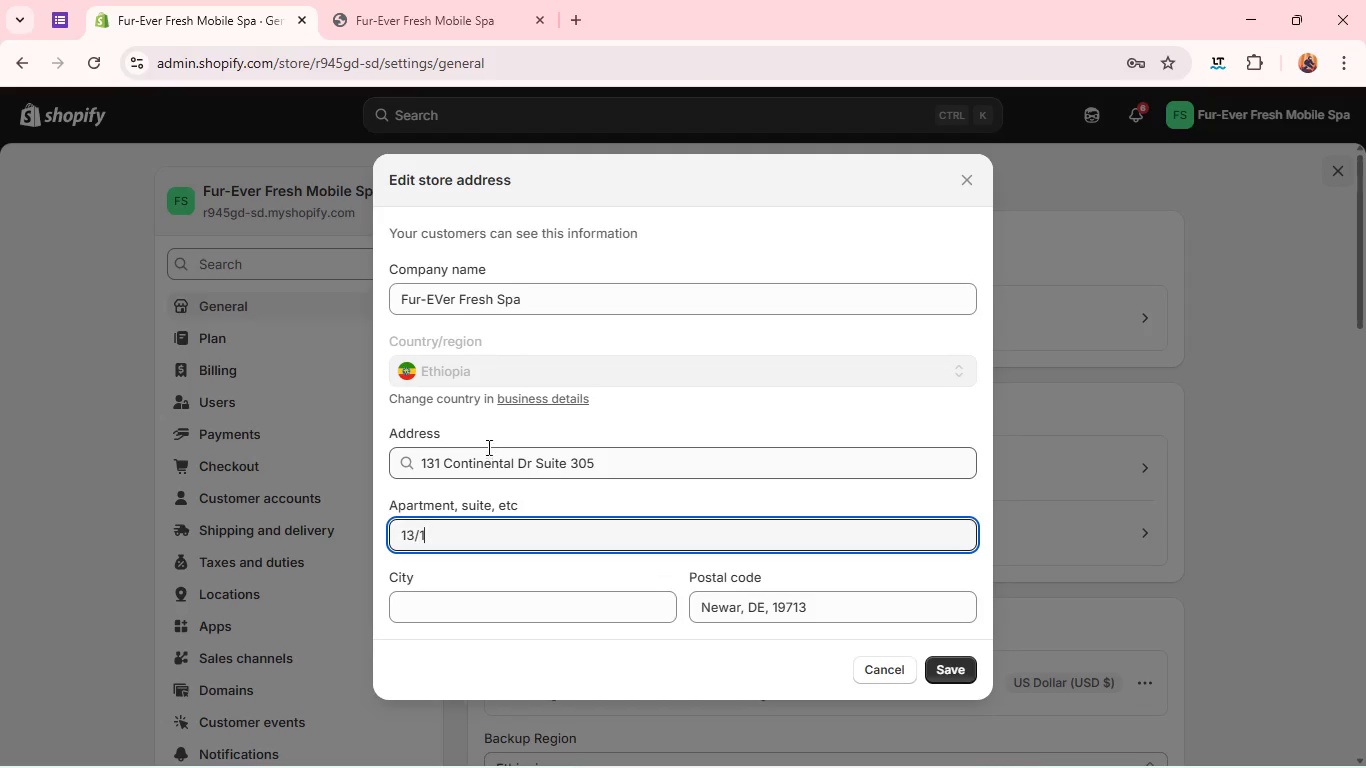 
double_click([491, 459])
 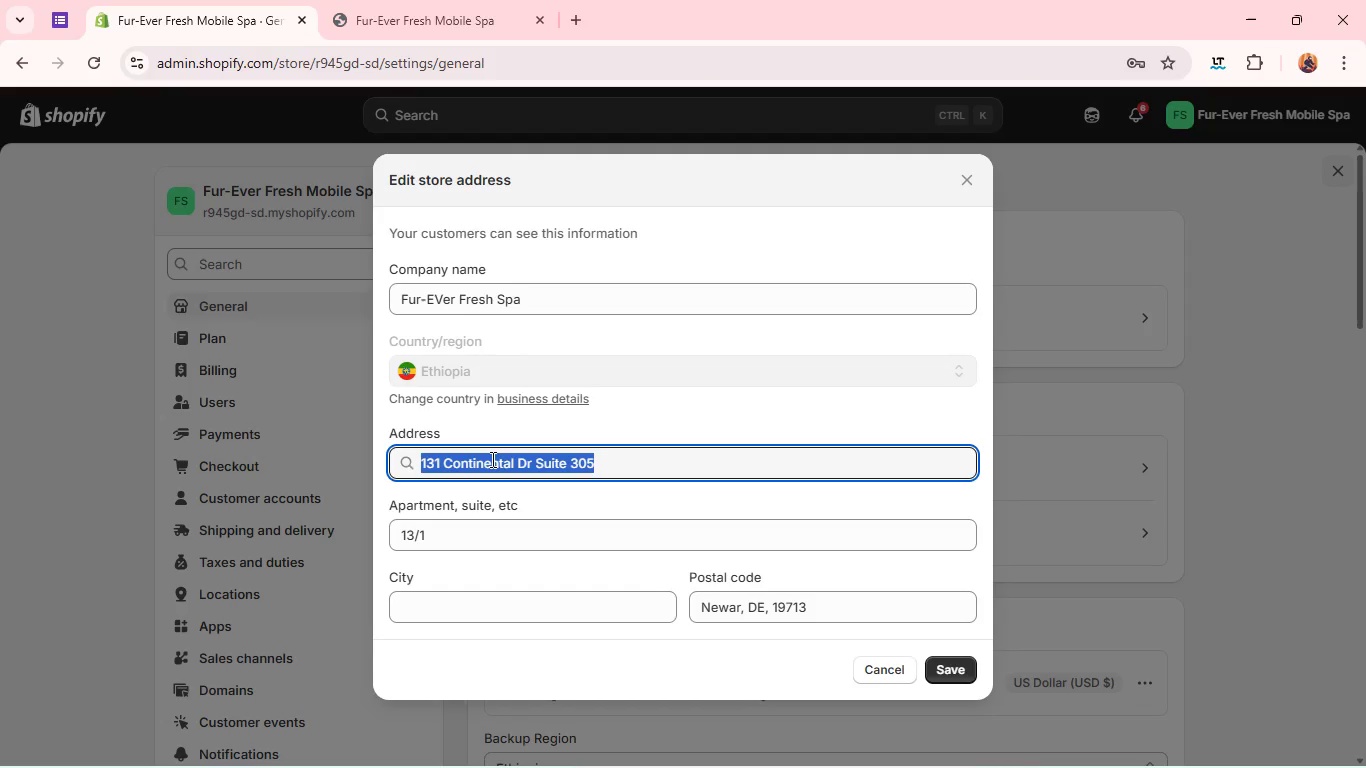 
triple_click([491, 459])
 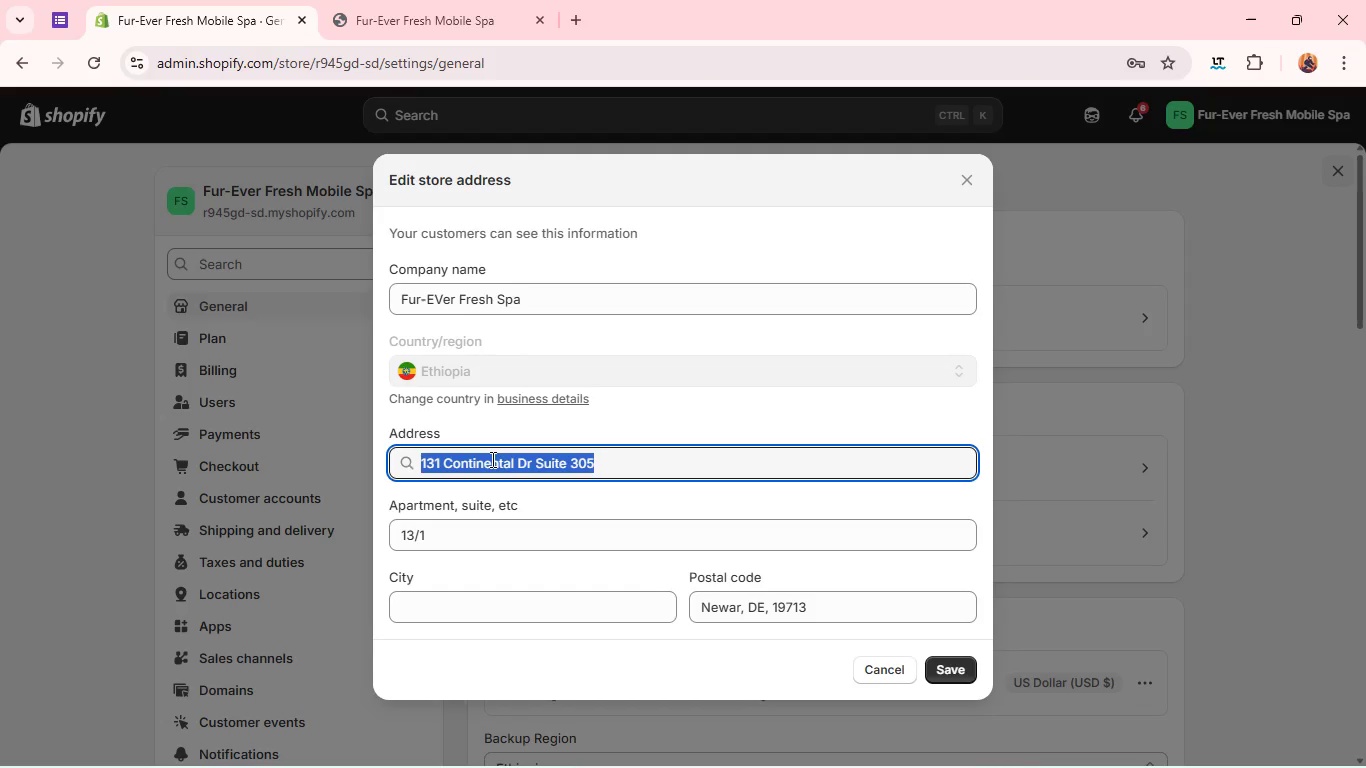 
triple_click([491, 459])
 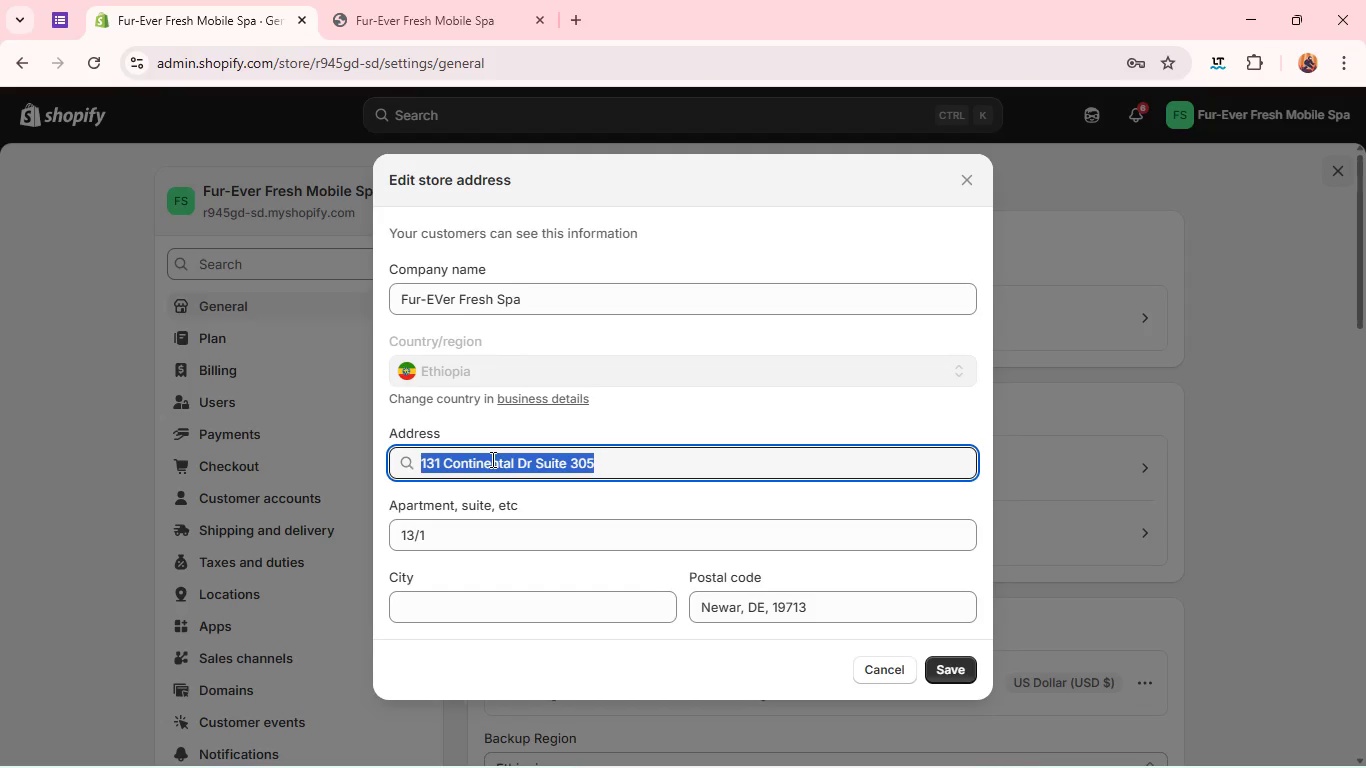 
type(Addis)
 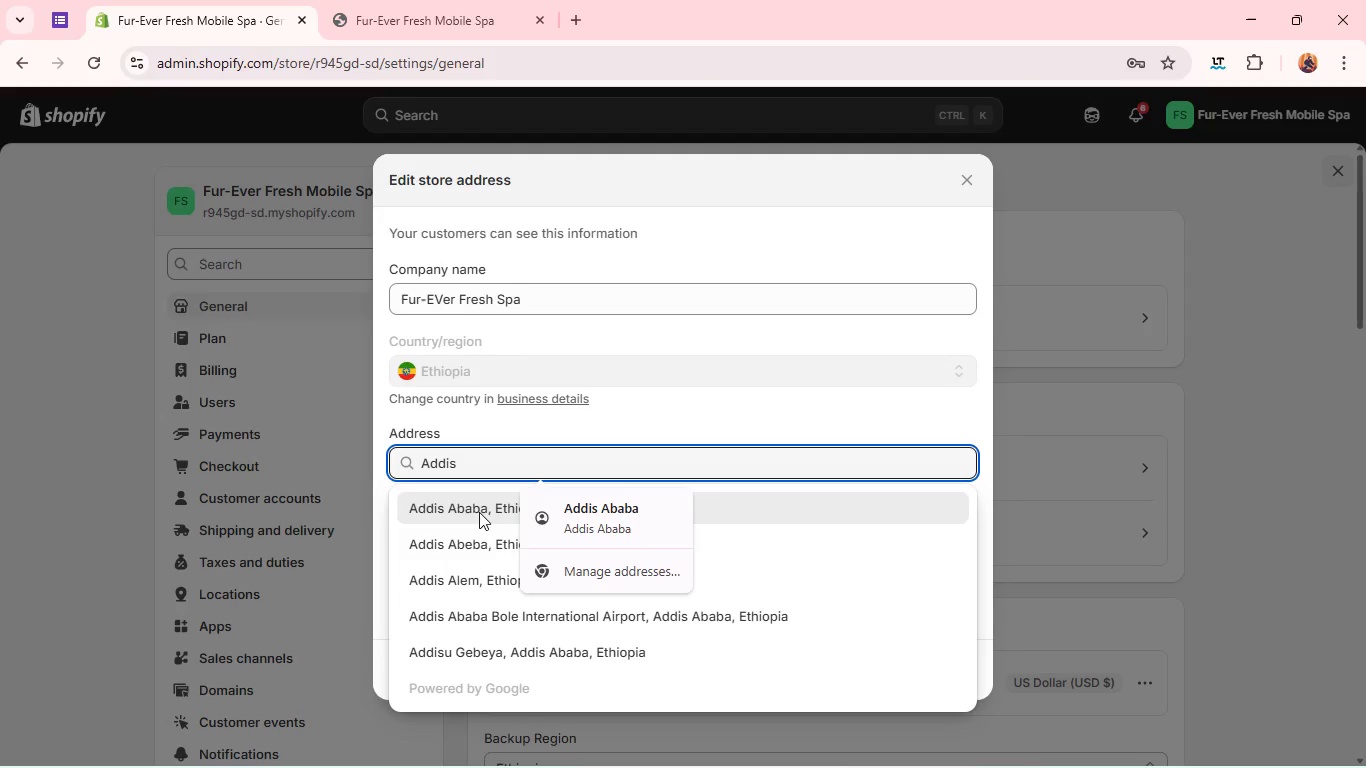 
left_click([479, 509])
 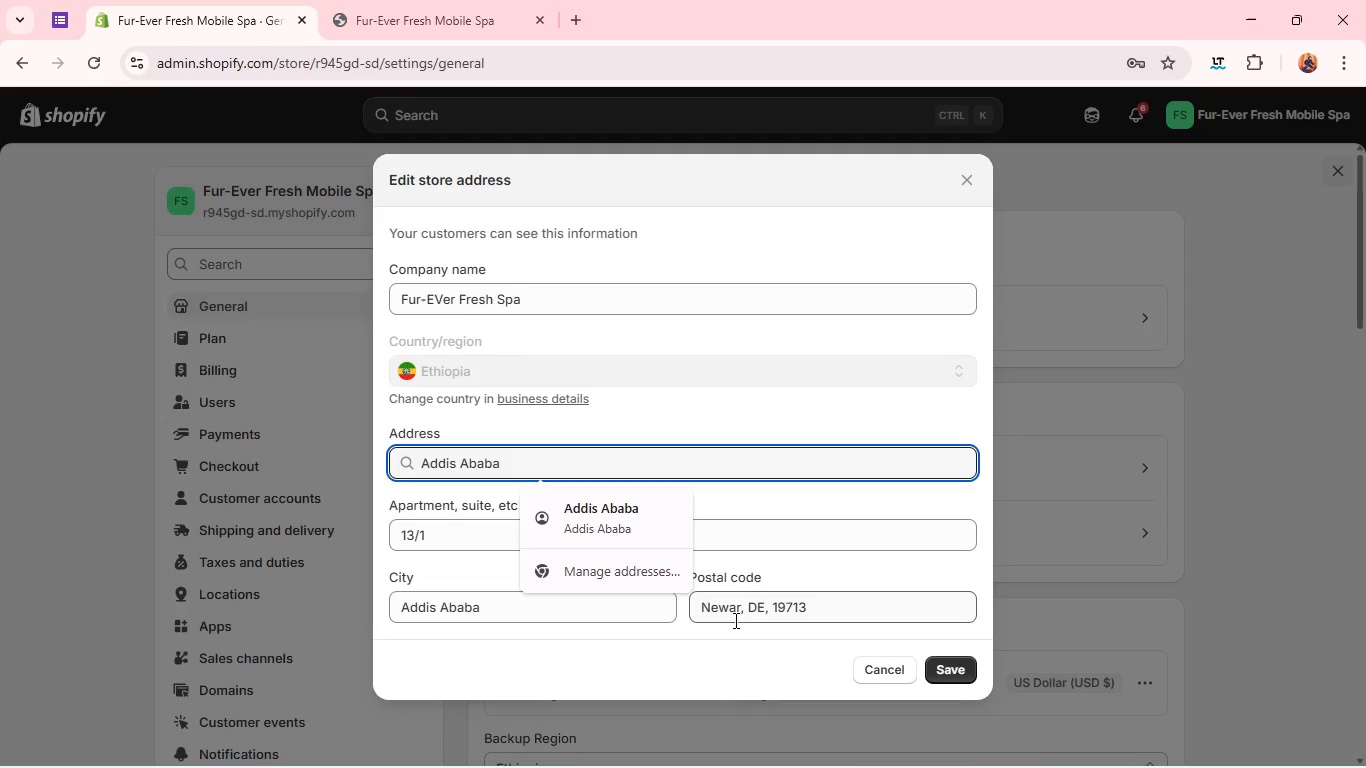 
double_click([741, 612])
 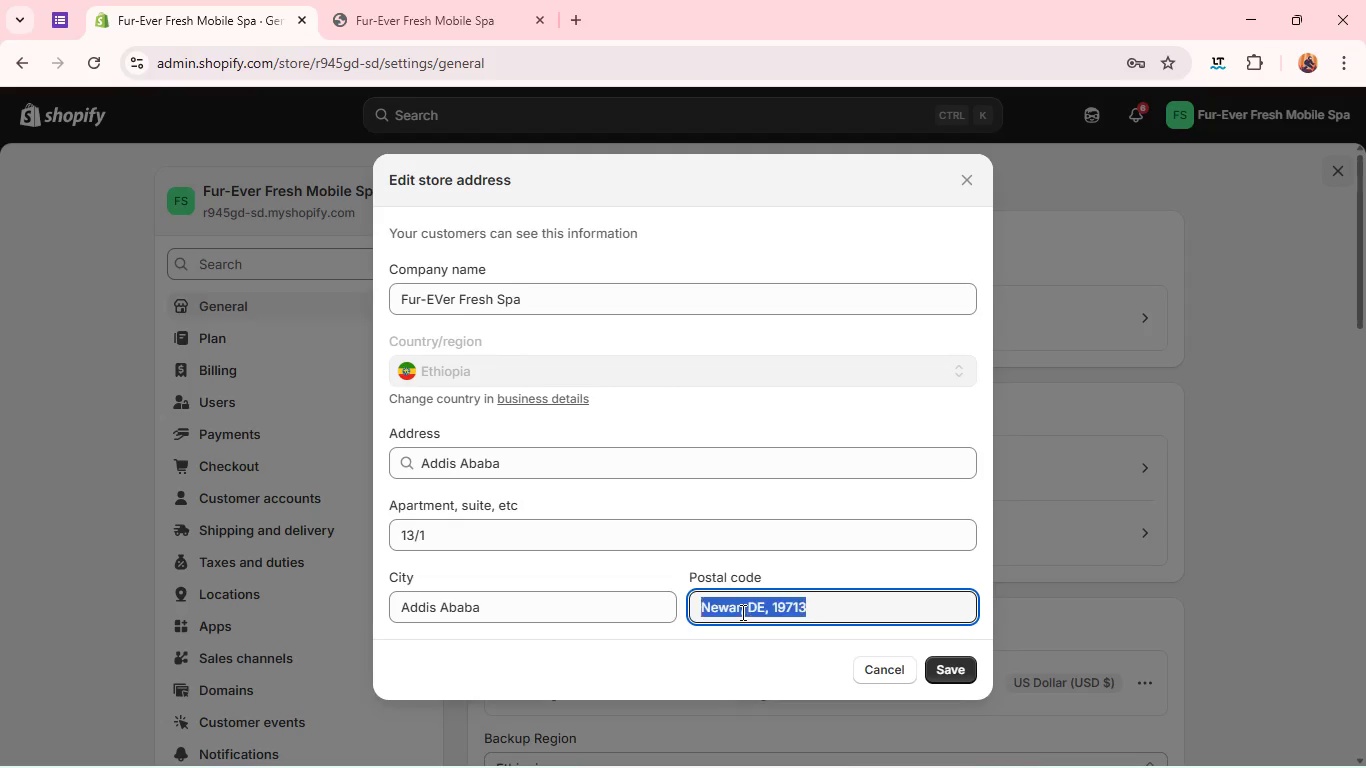 
triple_click([741, 612])
 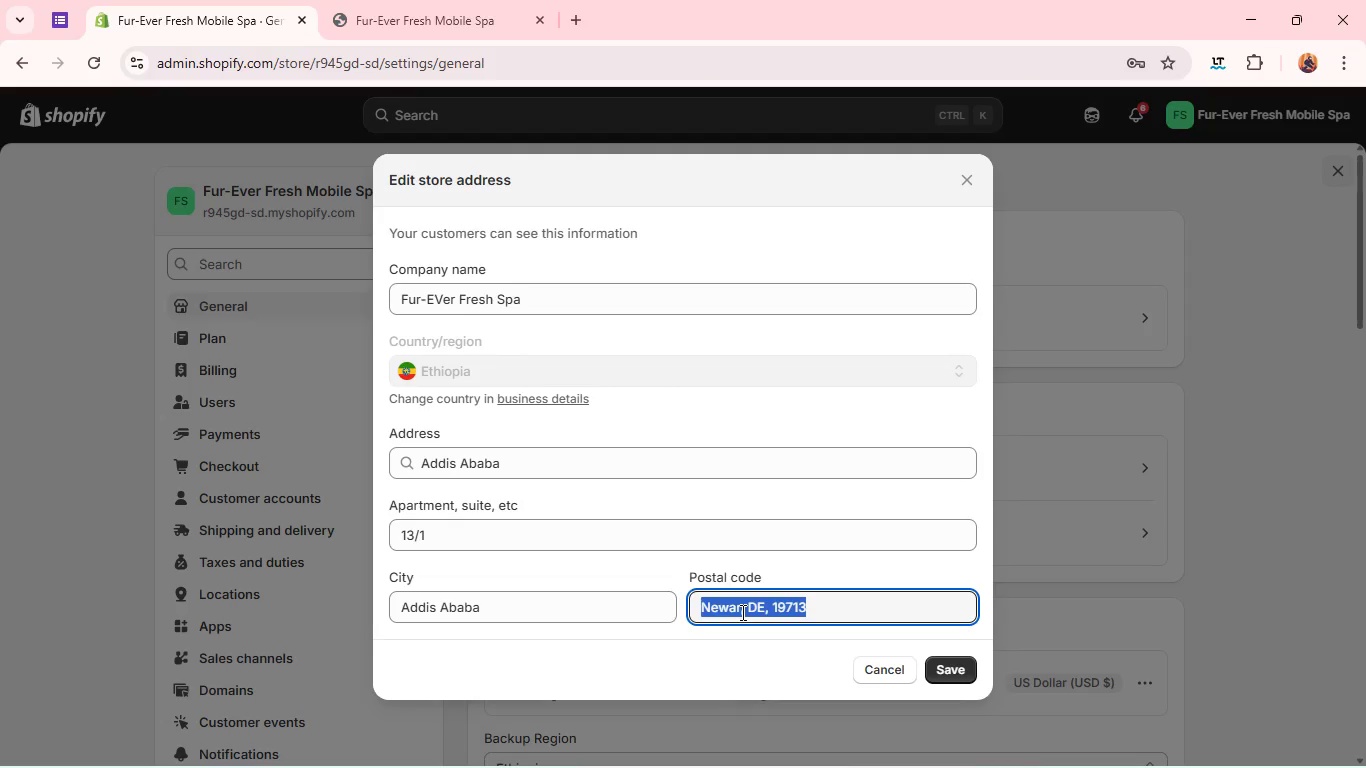 
type(1000)
 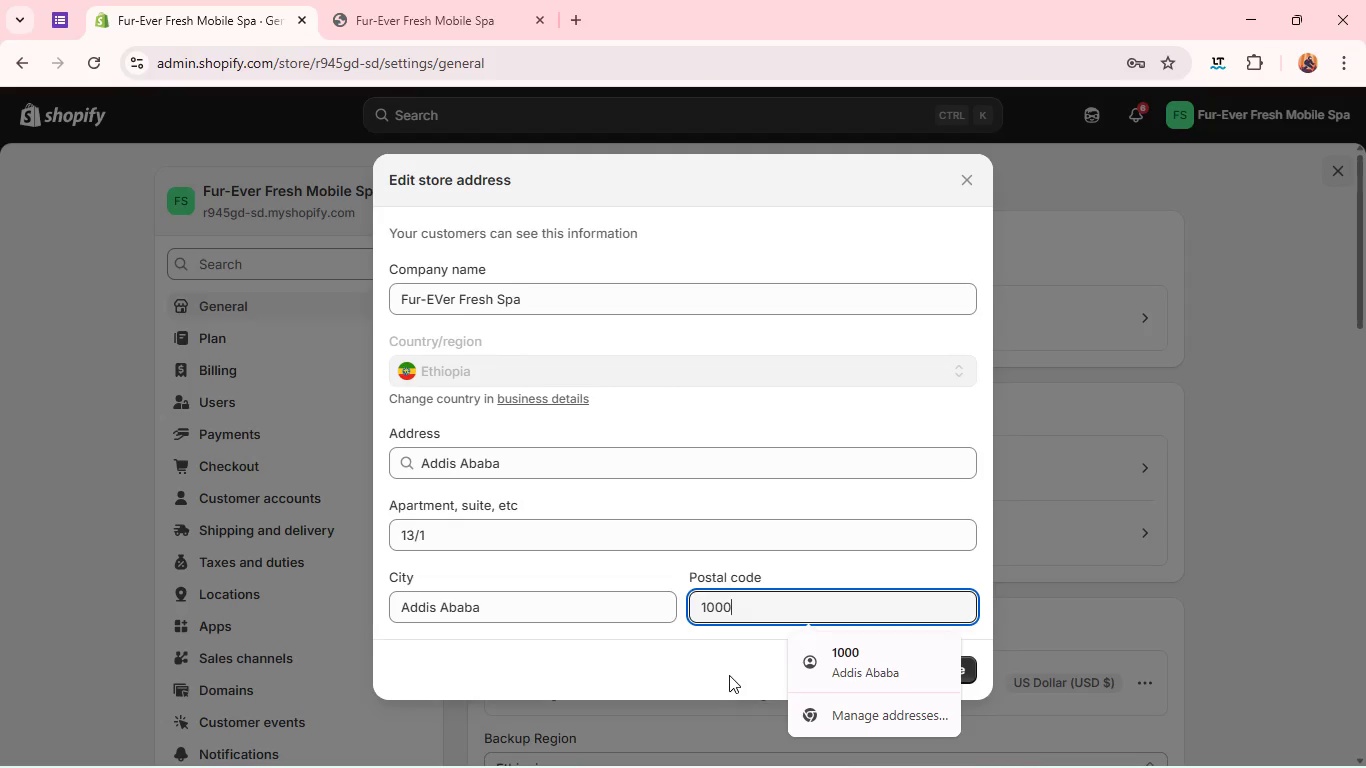 
left_click([729, 675])
 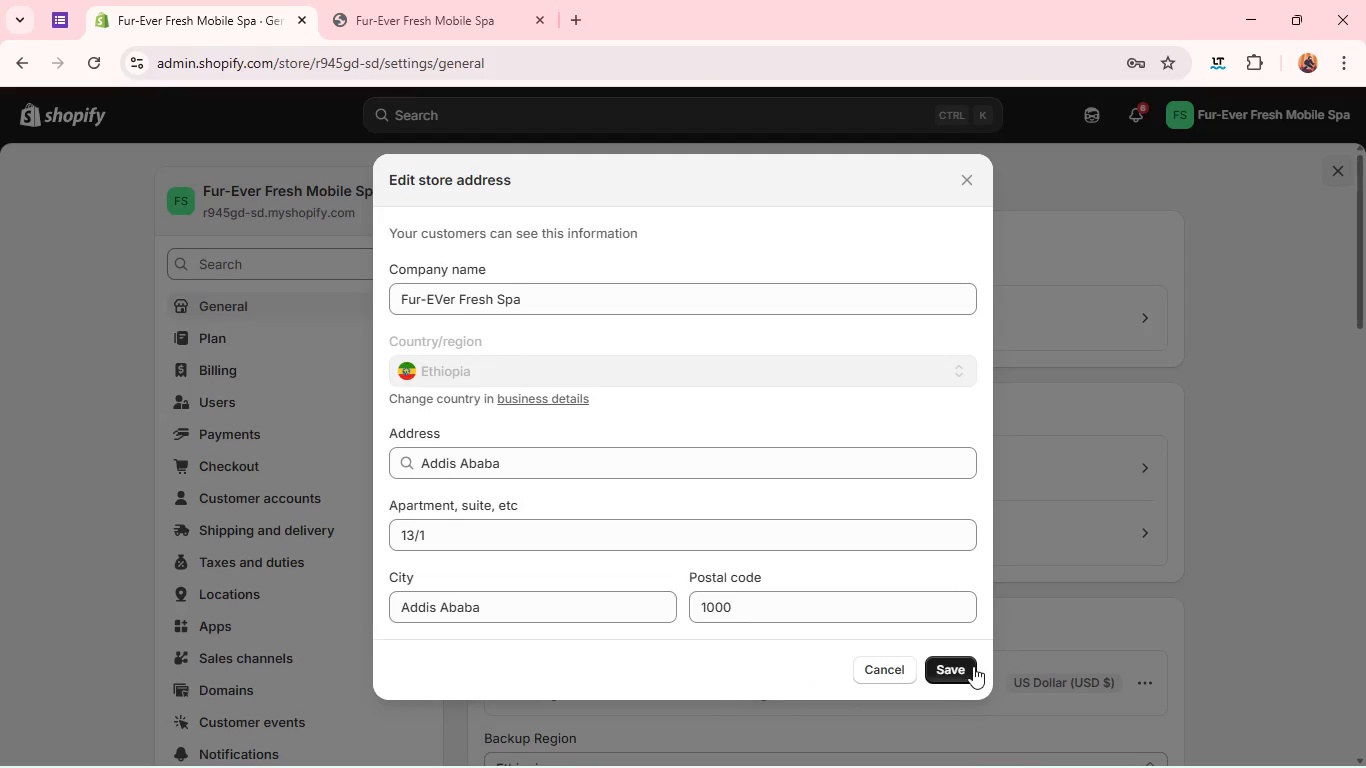 
left_click([975, 667])
 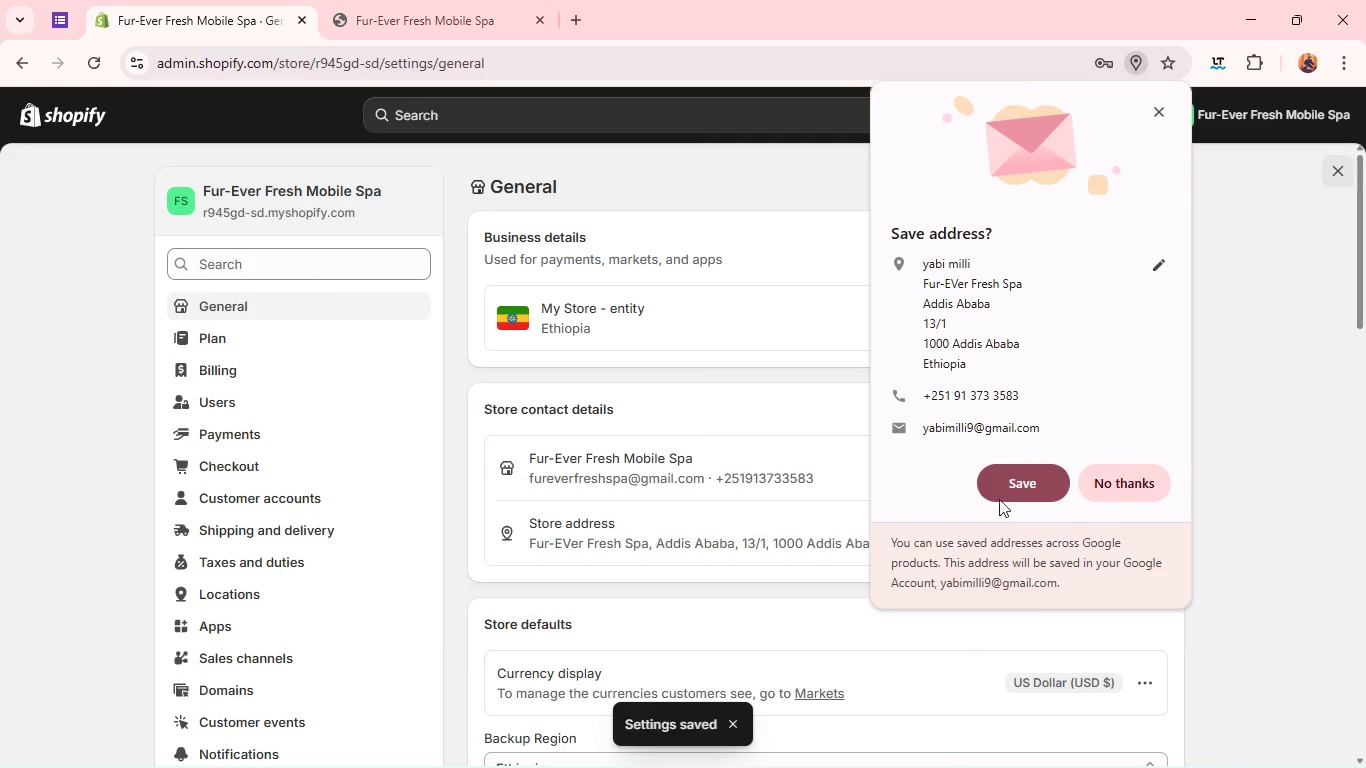 
wait(5.55)
 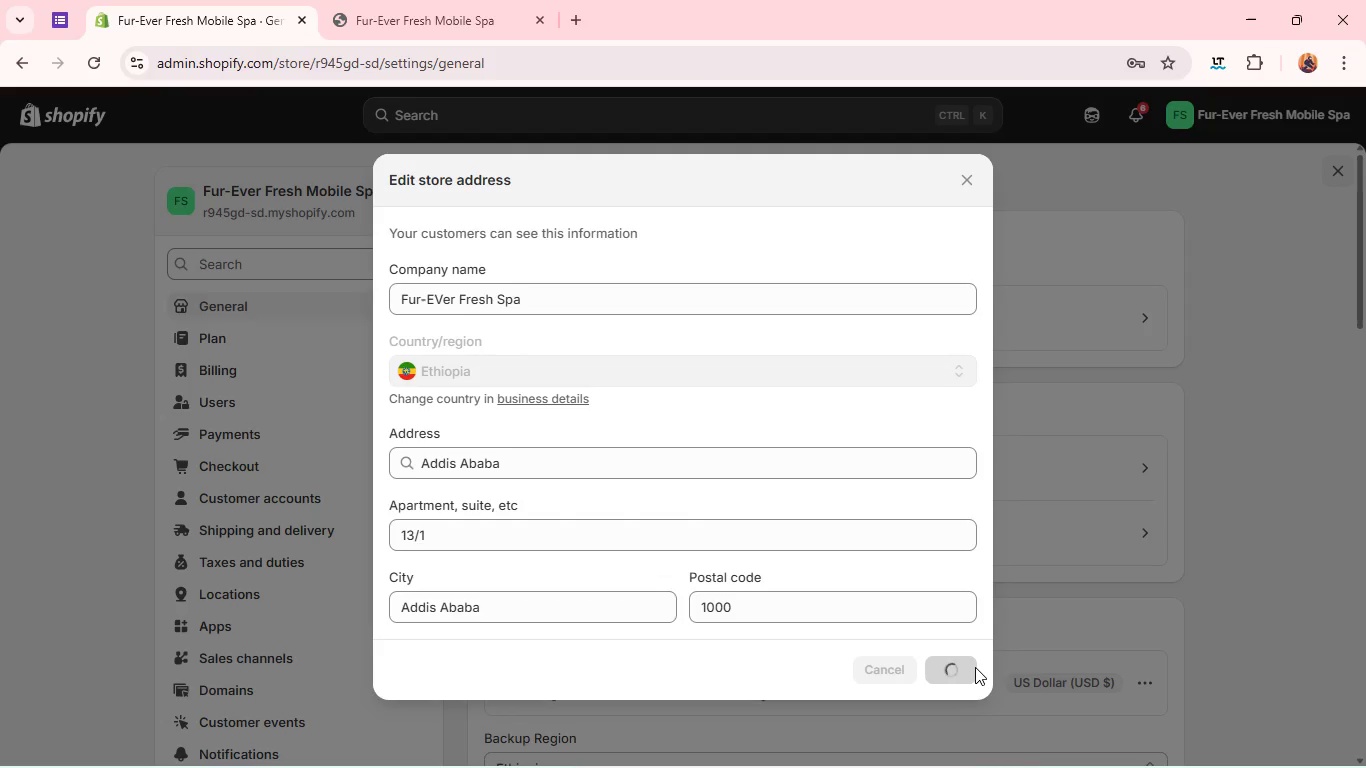 
left_click([1010, 481])
 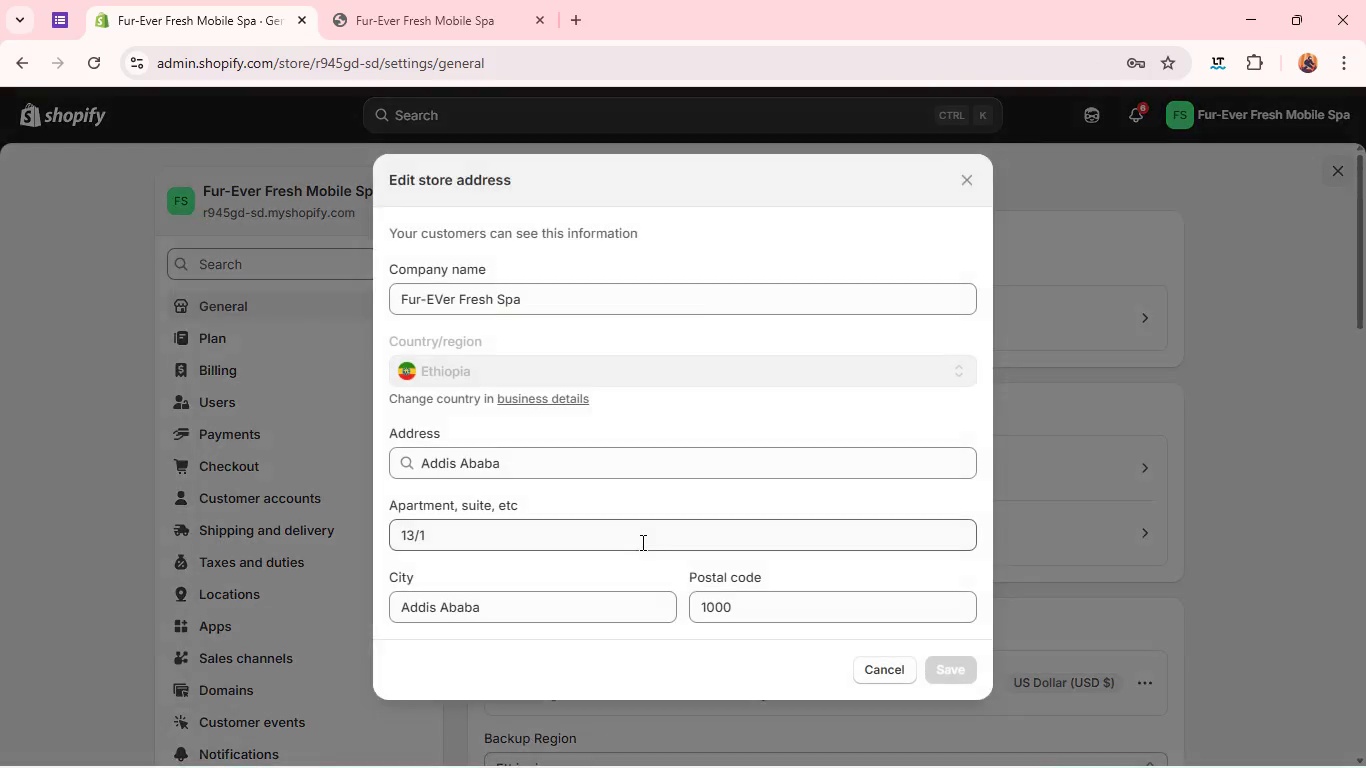 
wait(5.06)
 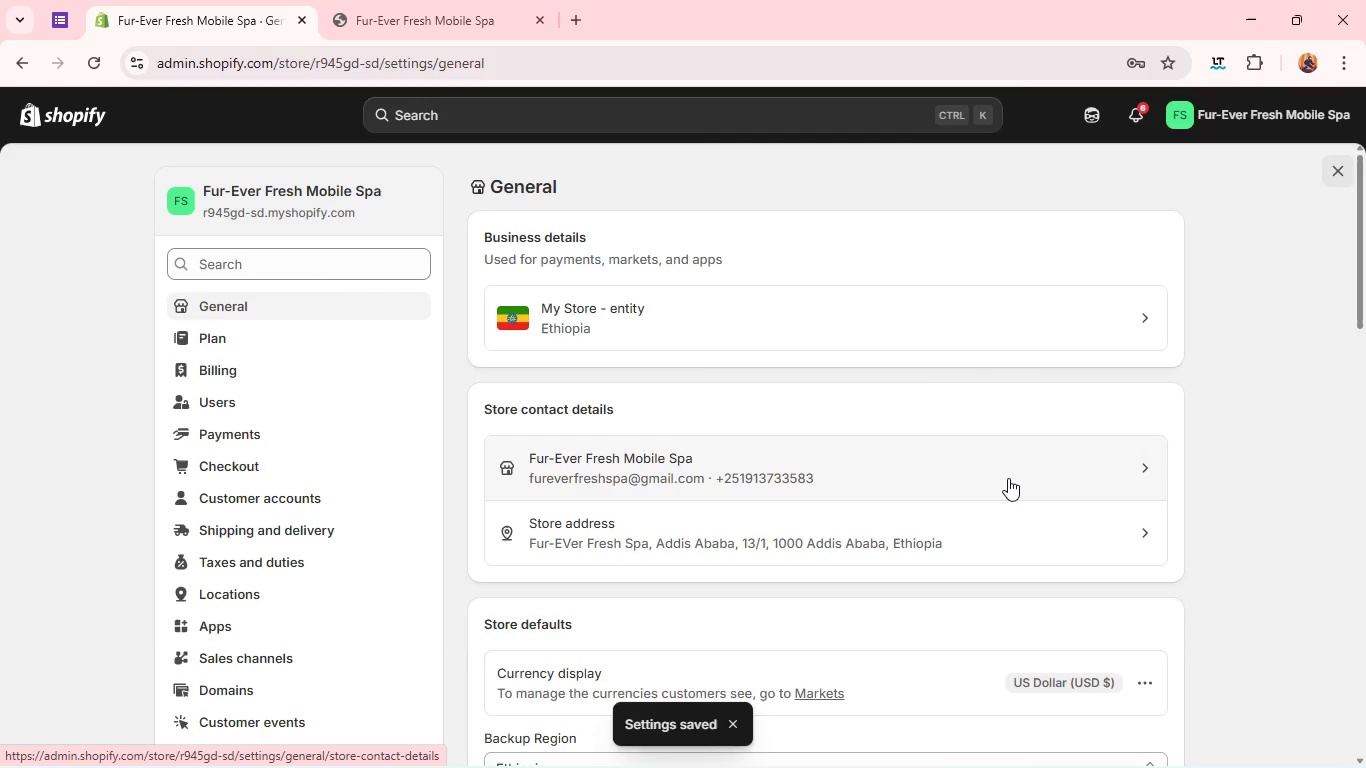 
left_click([440, 303])
 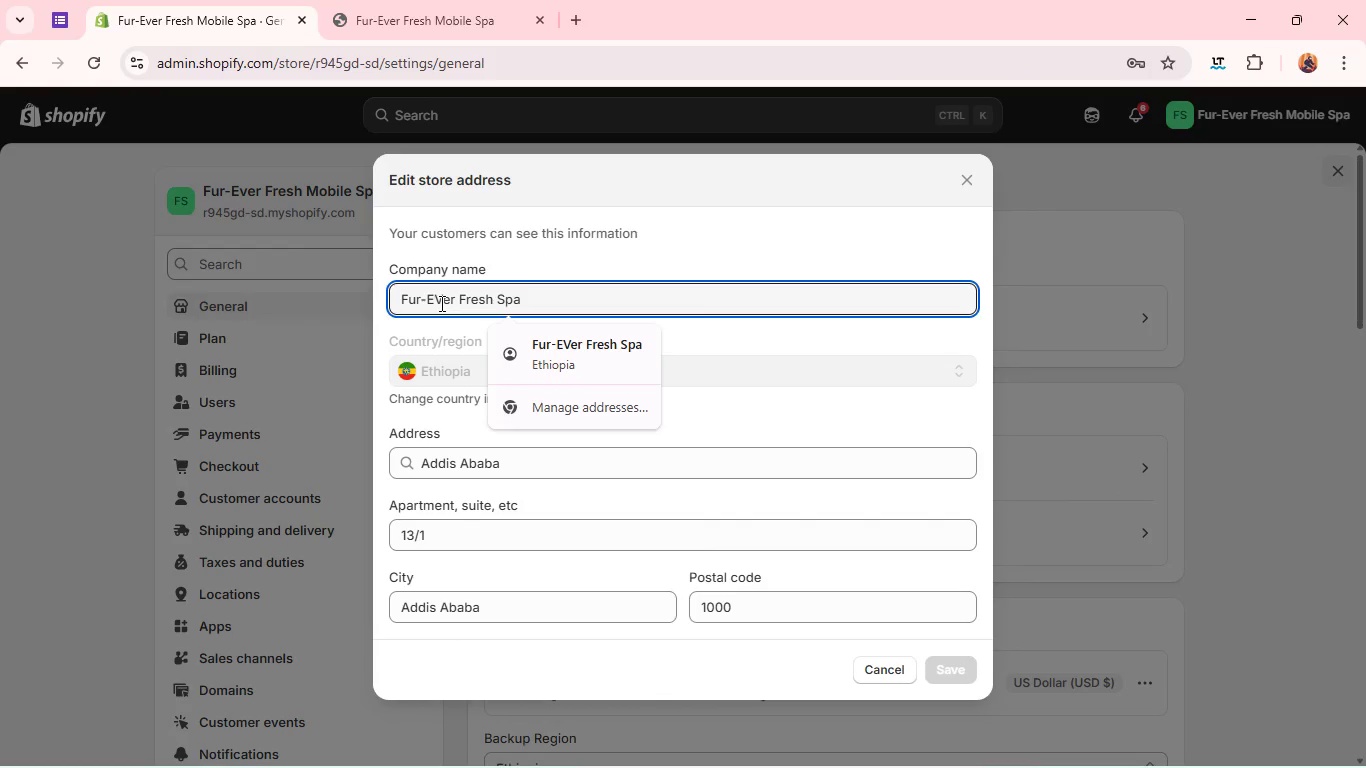 
key(Backspace)
 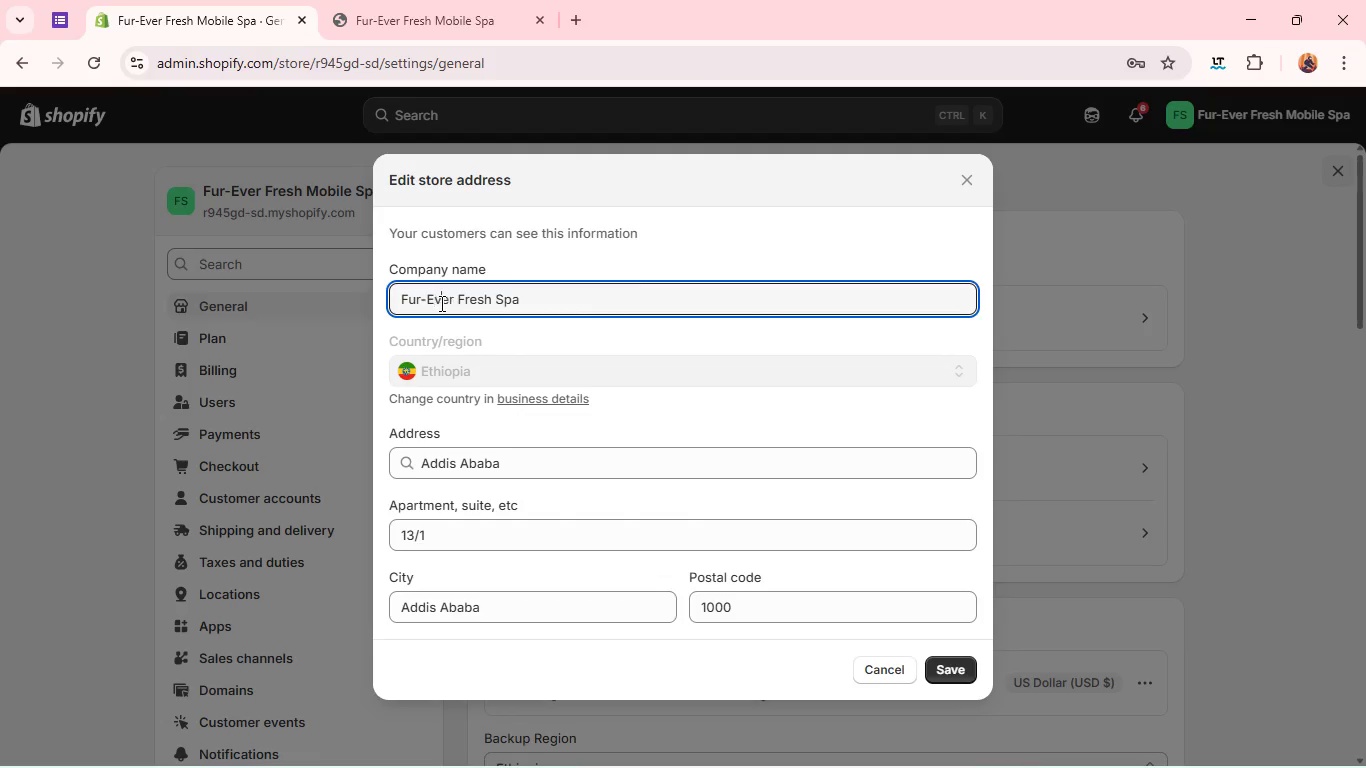 
key(V)
 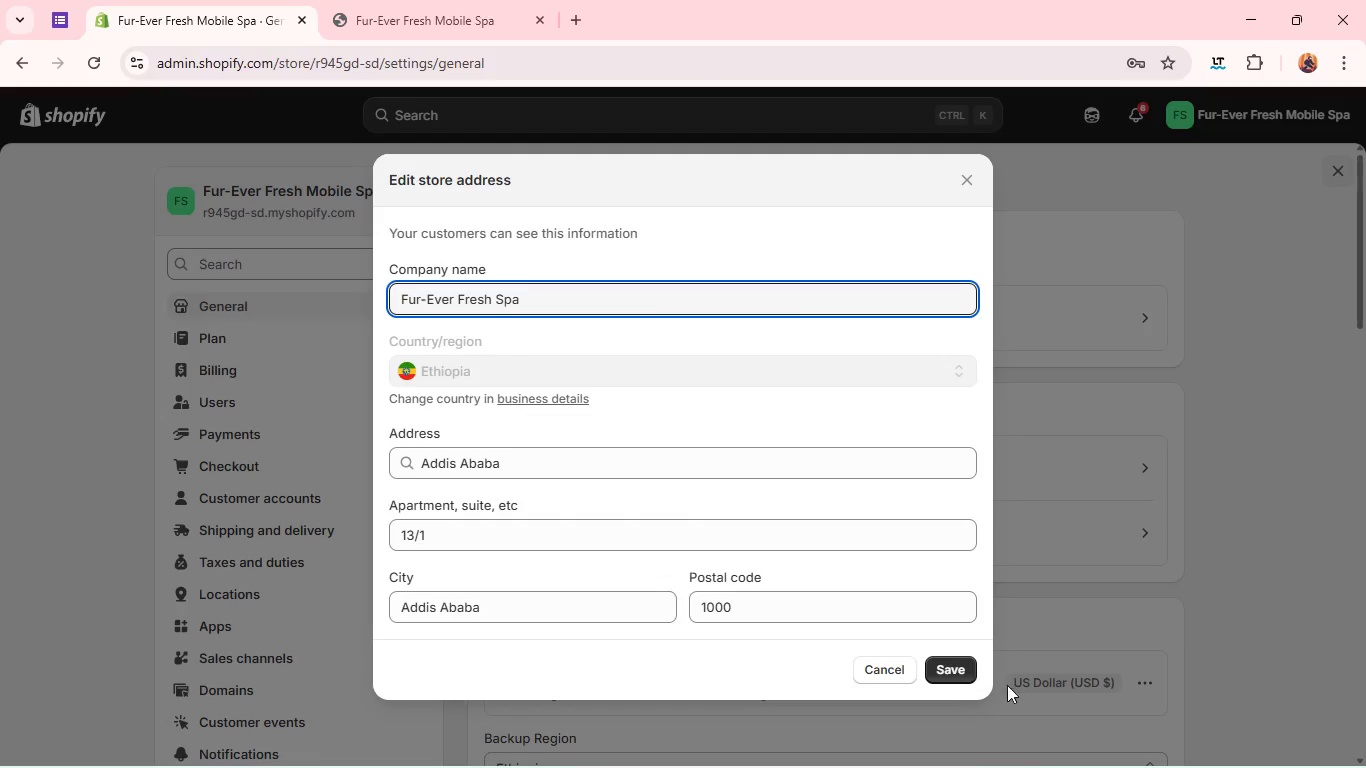 
left_click([960, 672])
 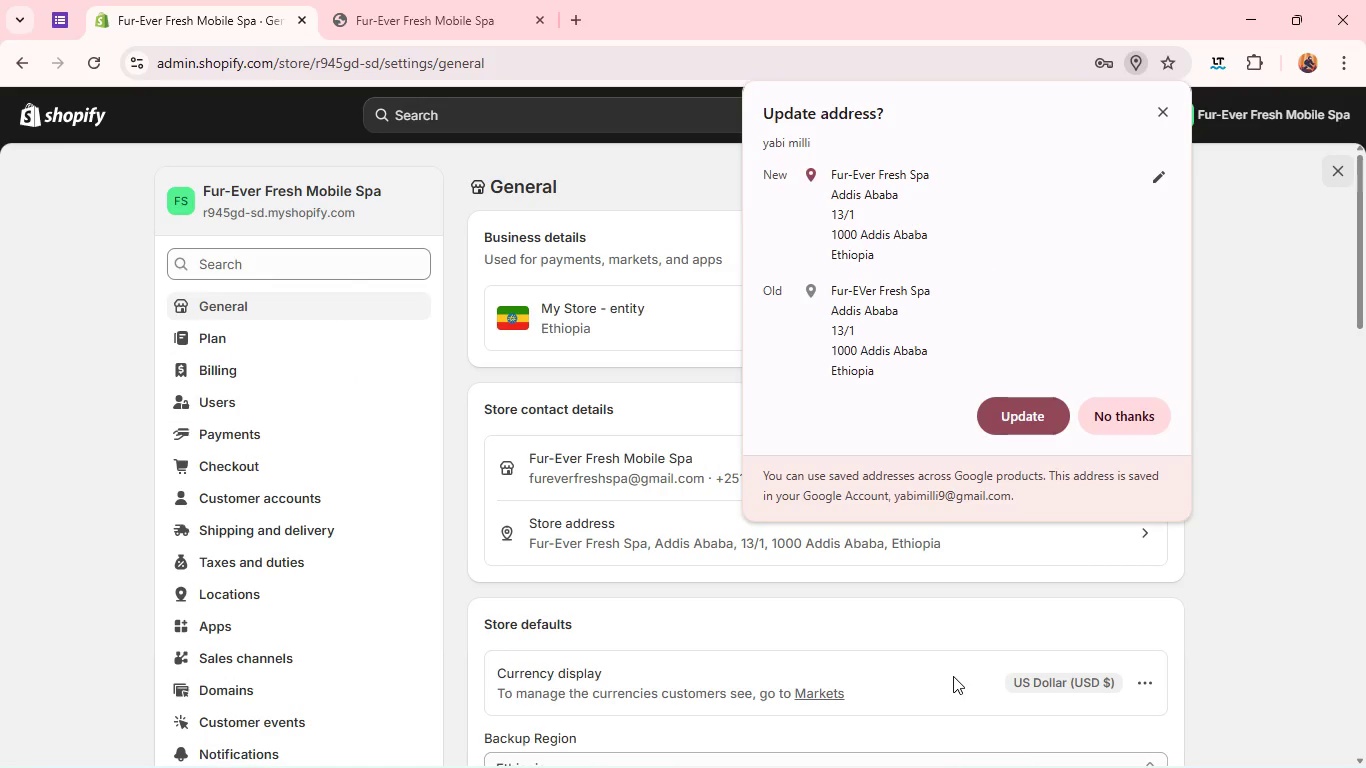 
wait(13.0)
 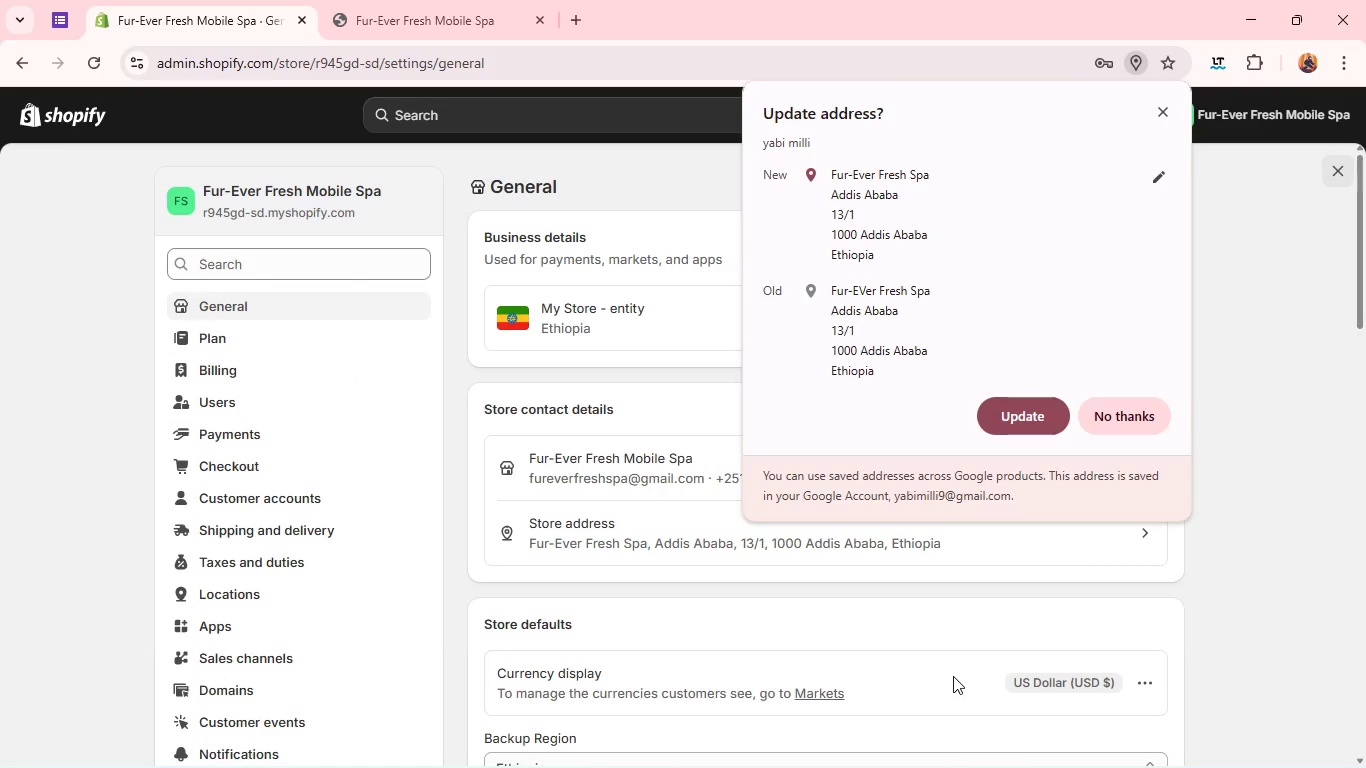 
left_click([783, 332])
 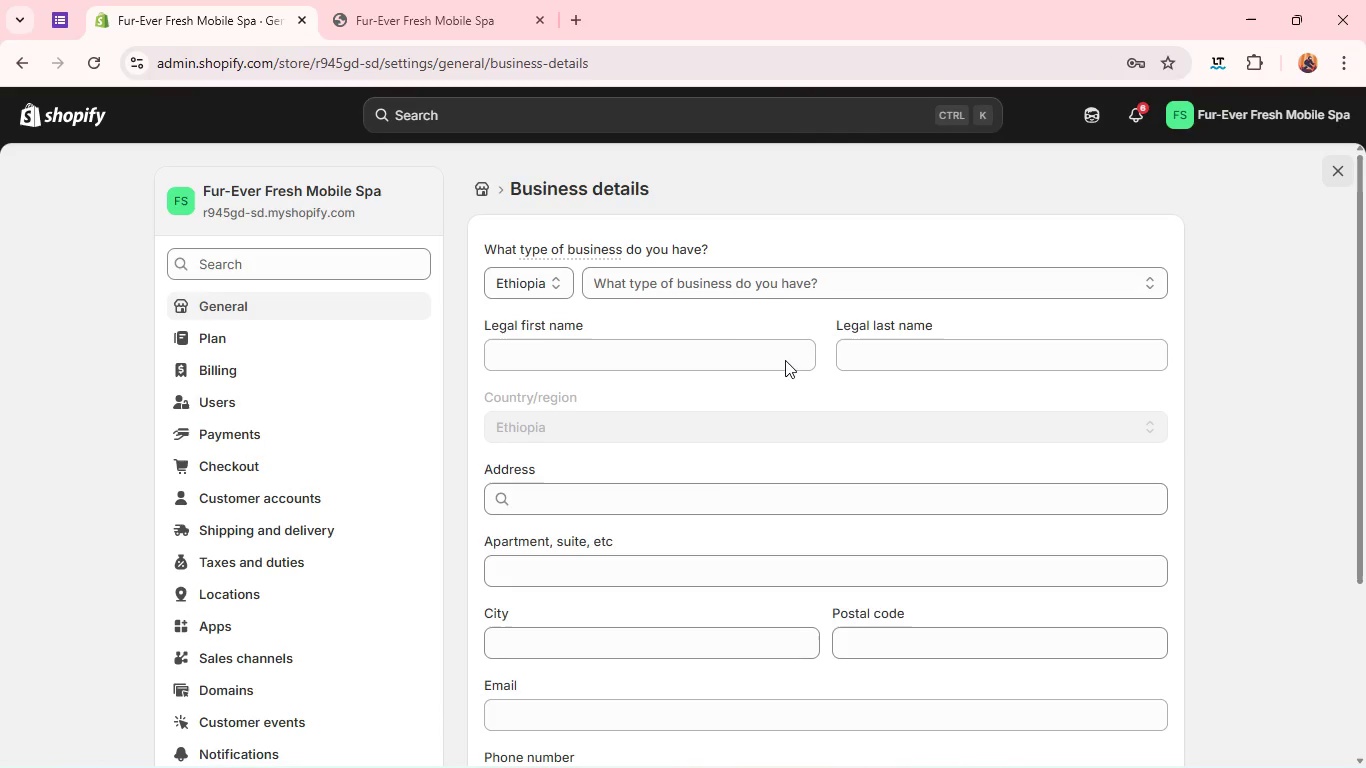 
scroll: coordinate [643, 561], scroll_direction: down, amount: 3.0
 